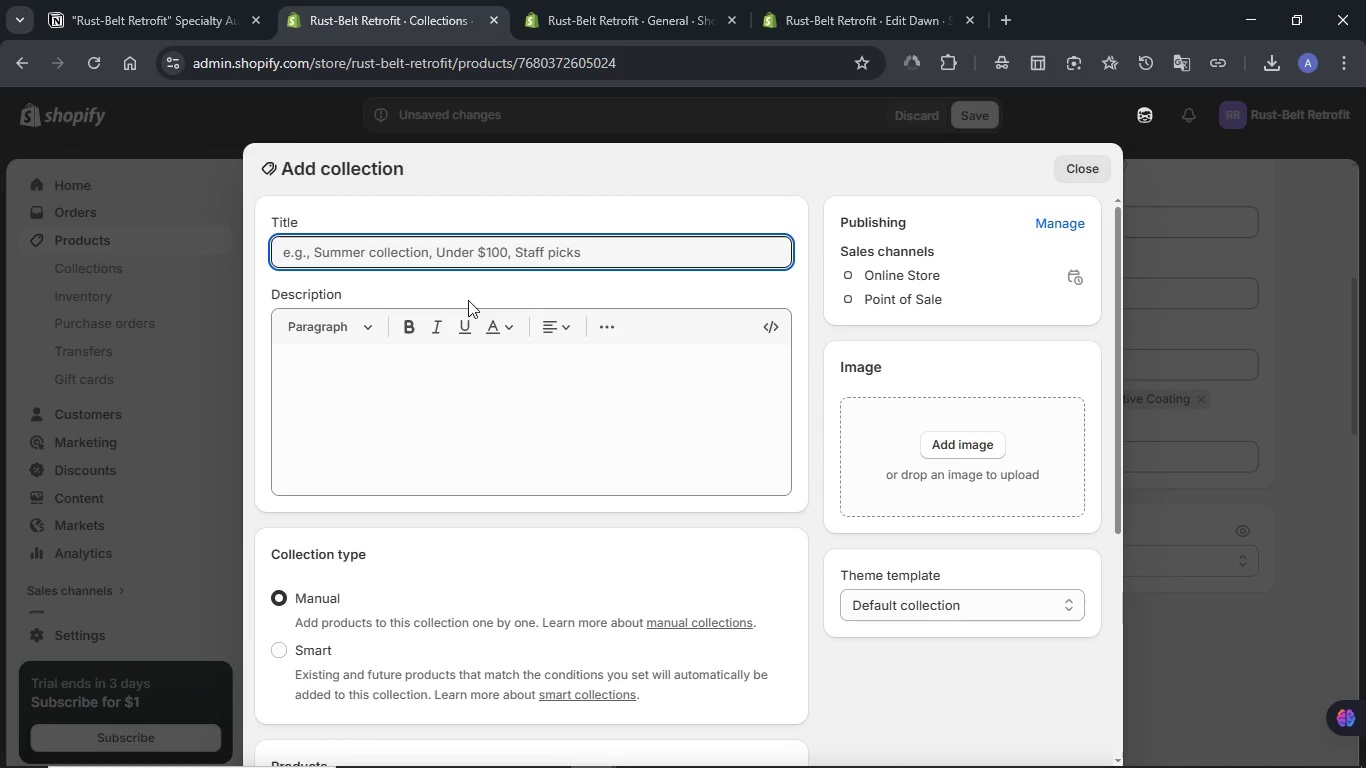 
key(Control+V)
 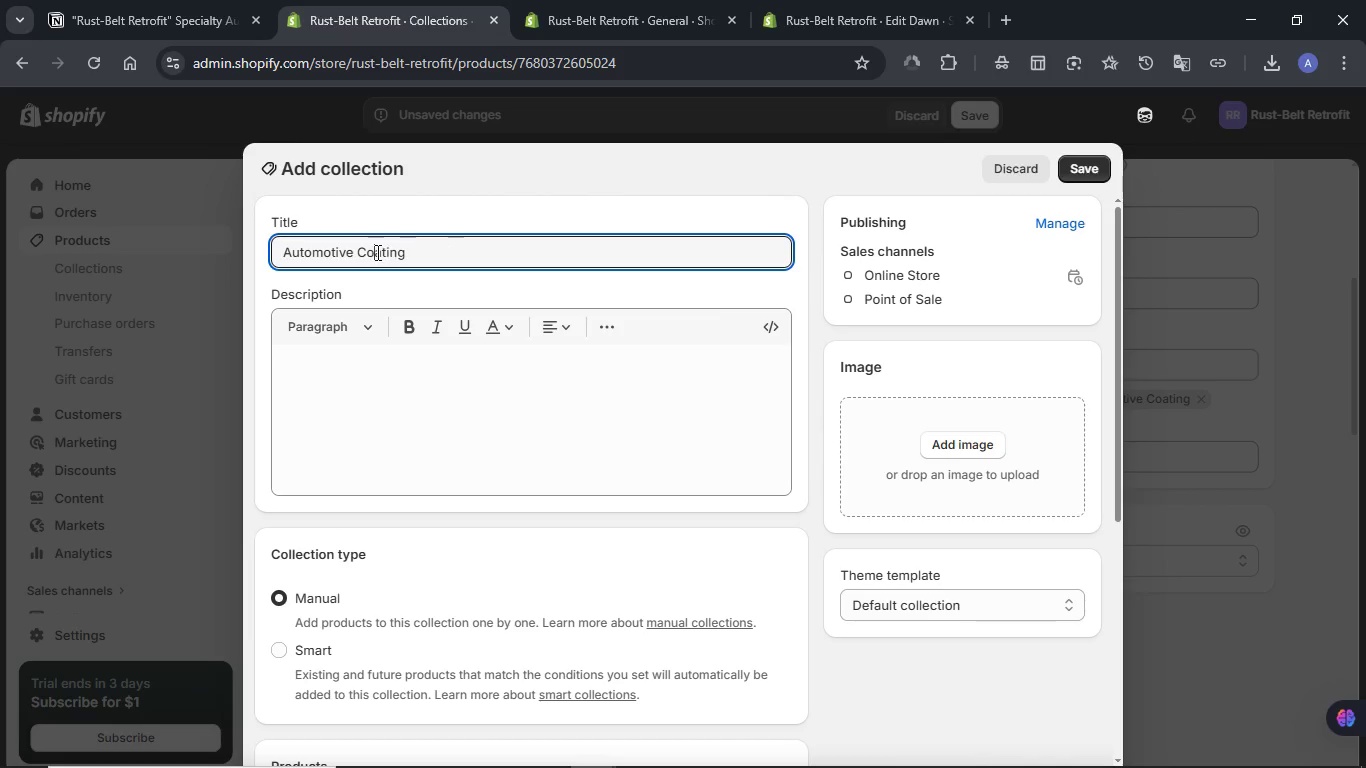 
double_click([376, 252])
 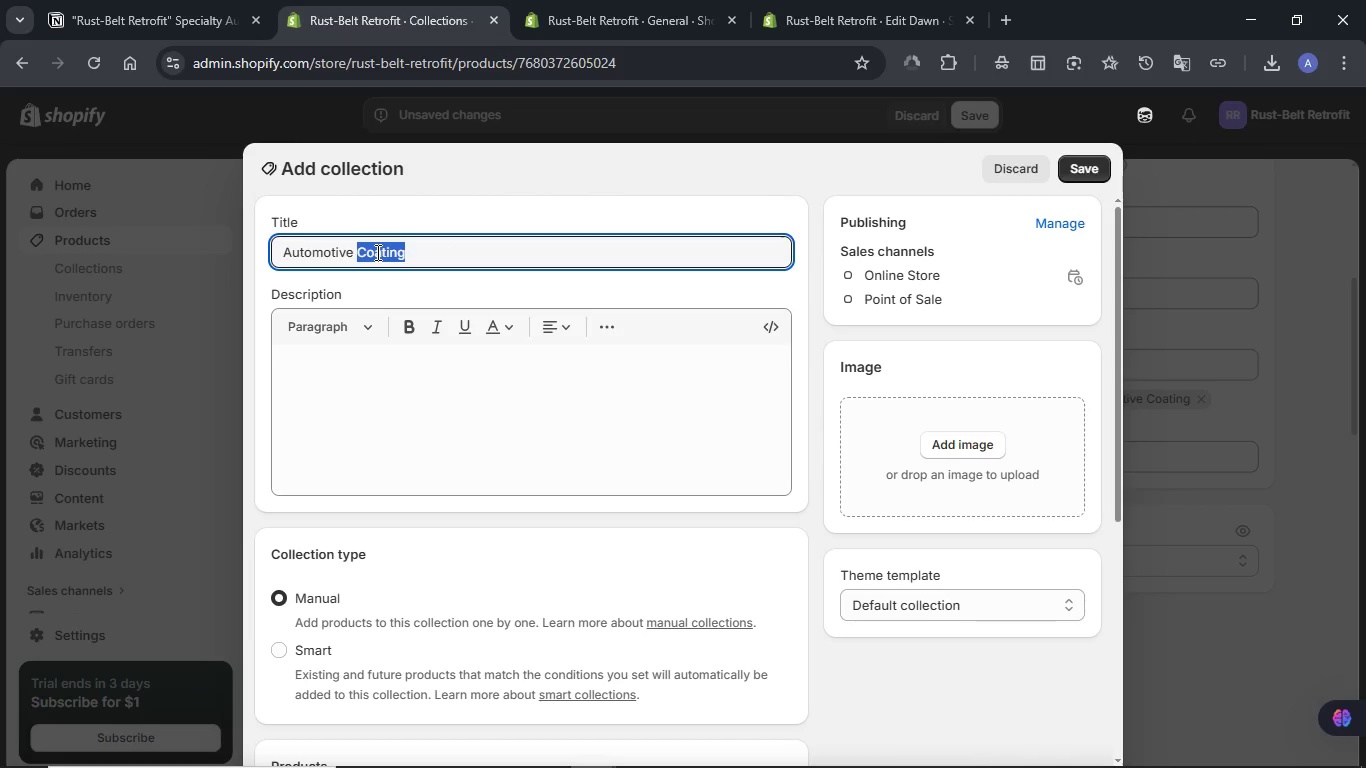 
type(Kits)
 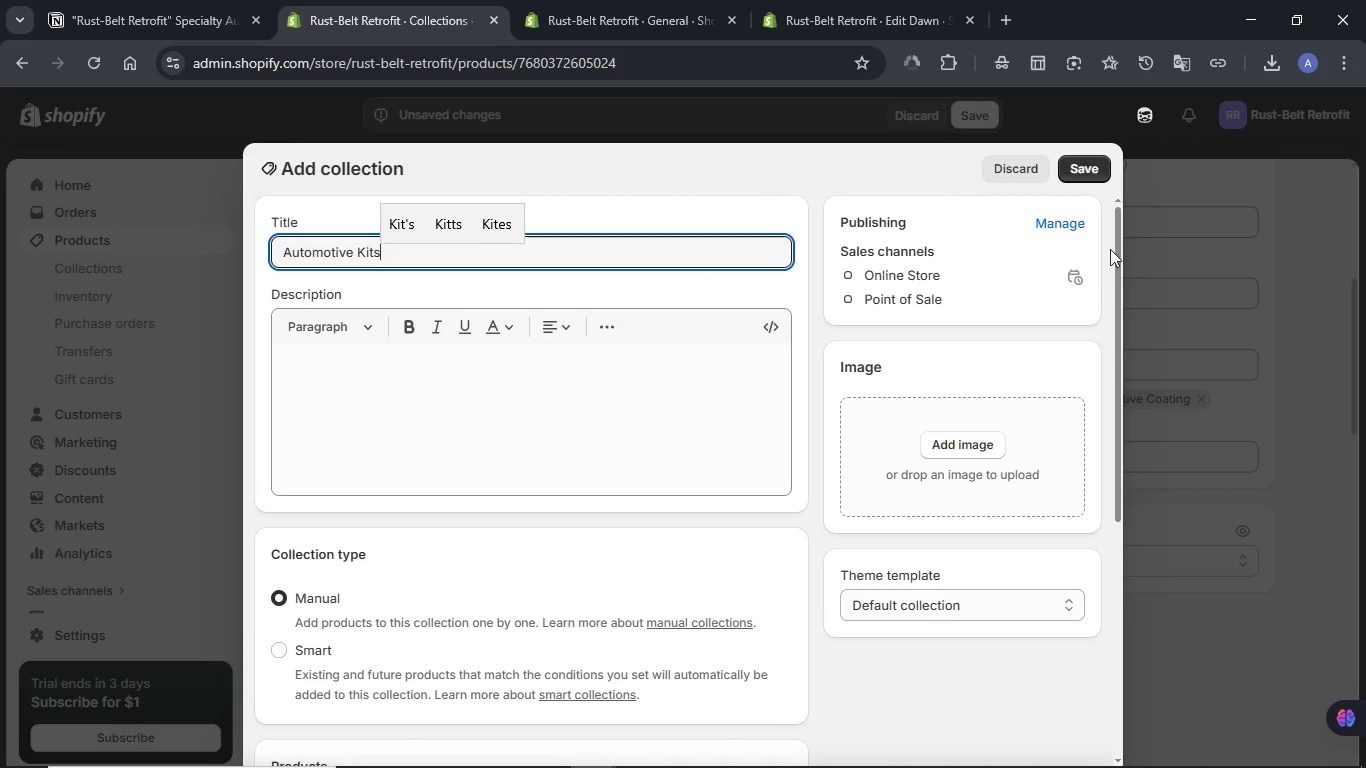 
left_click([946, 449])
 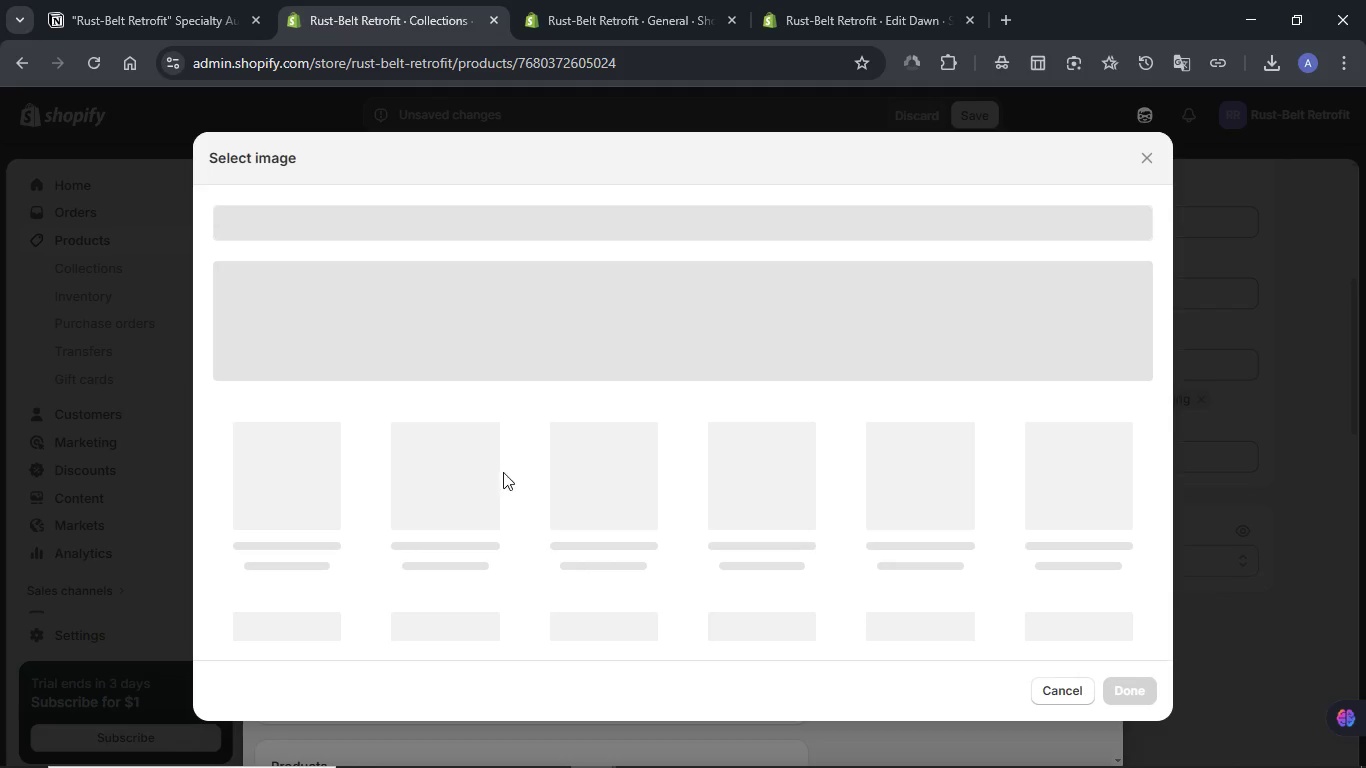 
mouse_move([488, 476])
 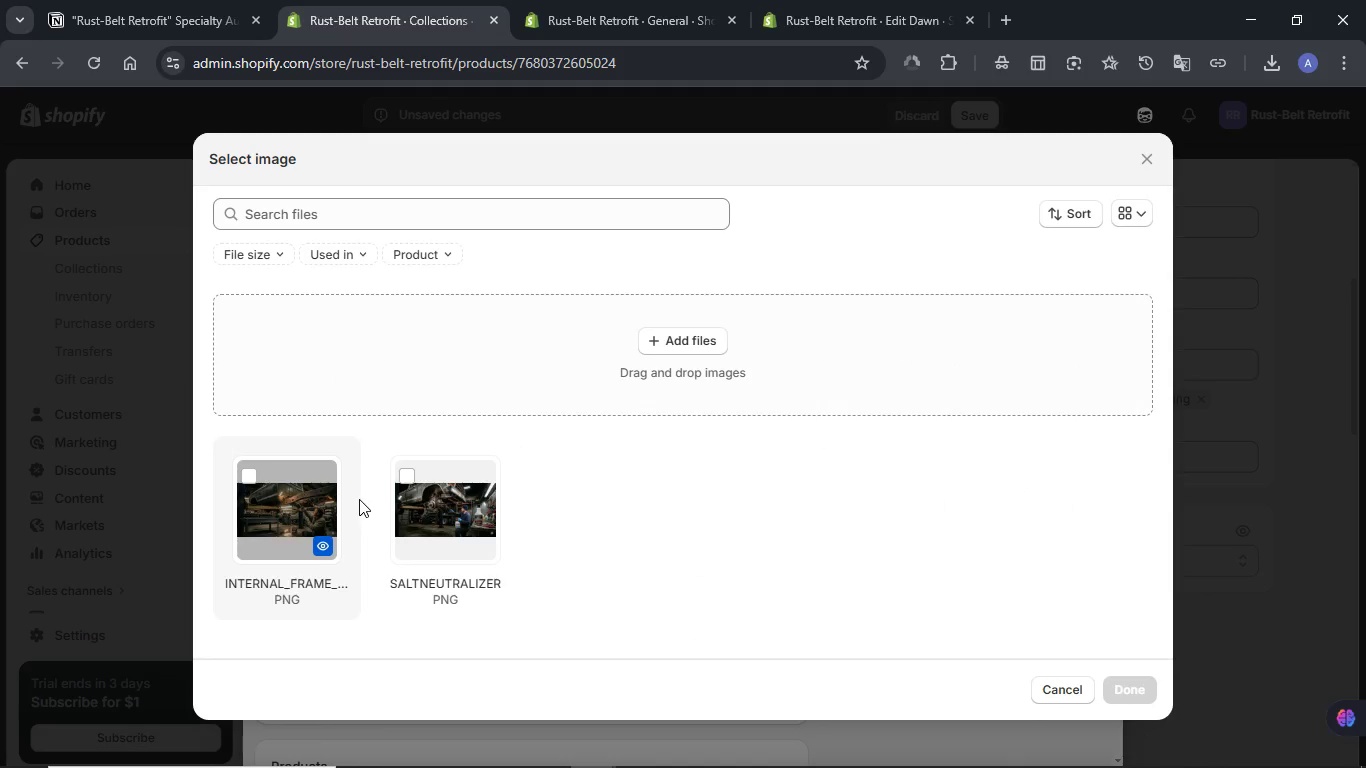 
left_click([665, 332])
 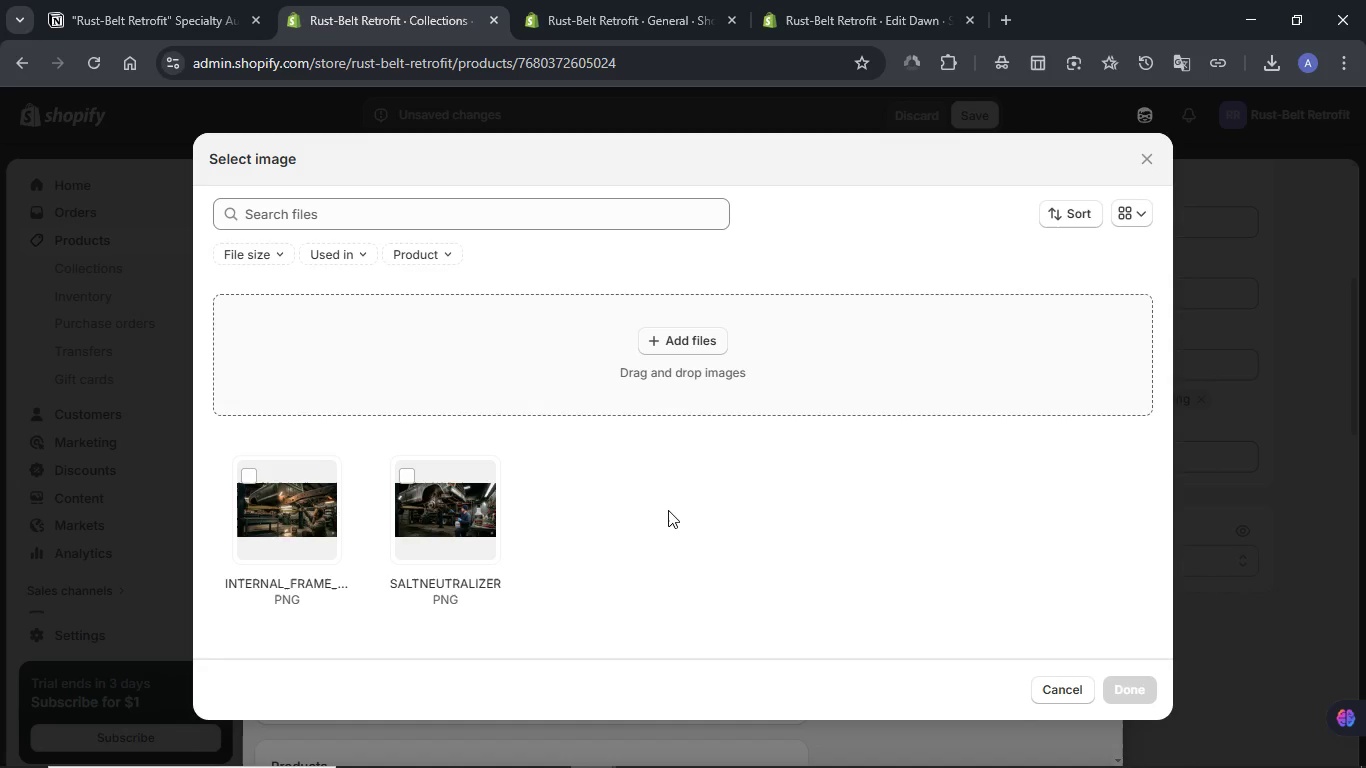 
wait(12.28)
 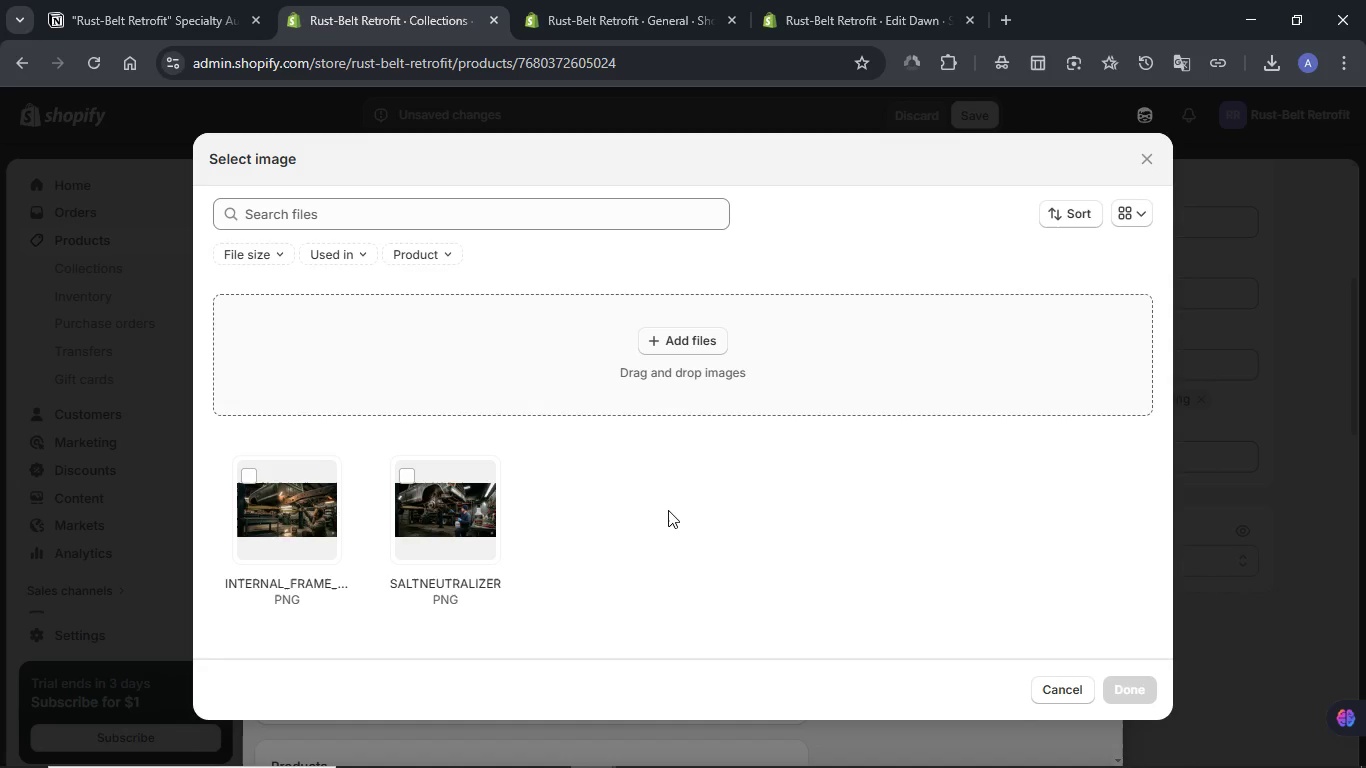 
left_click([670, 339])
 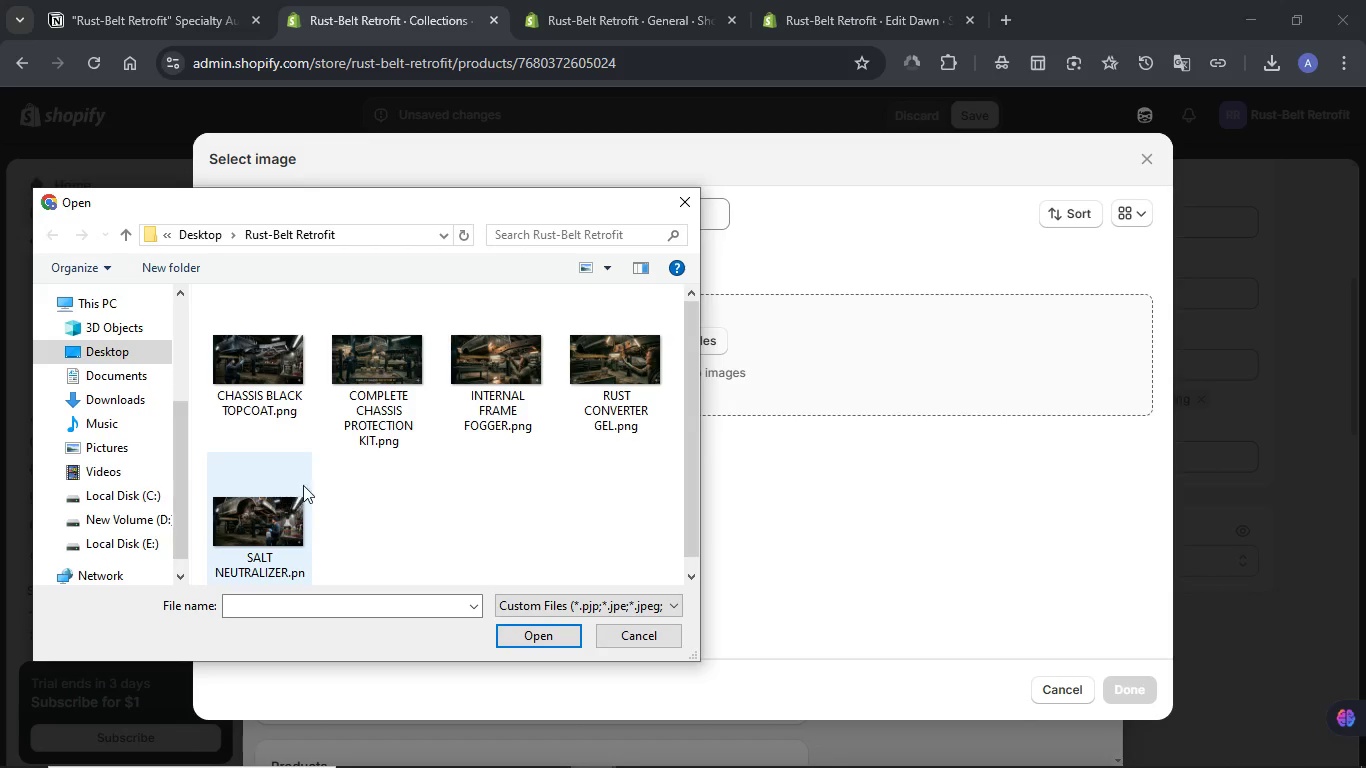 
left_click([382, 399])
 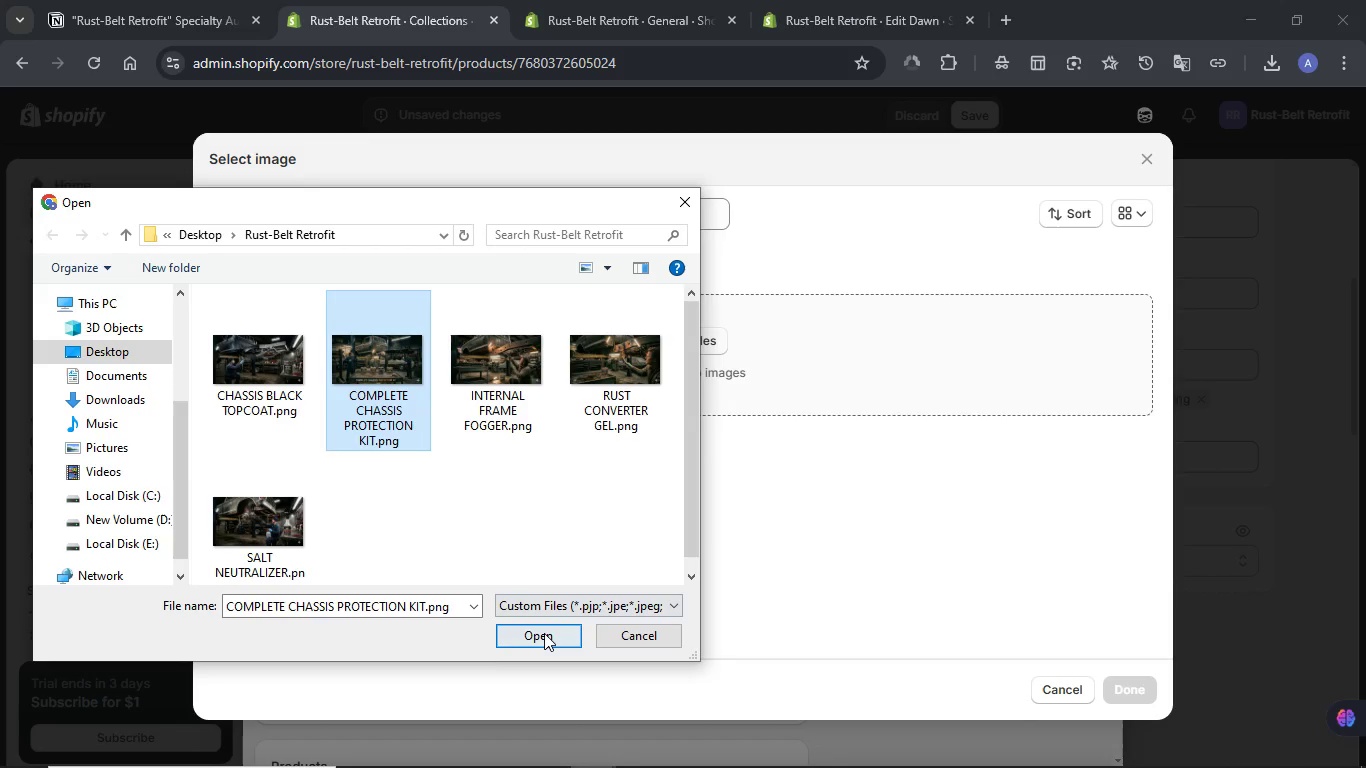 
left_click([544, 633])
 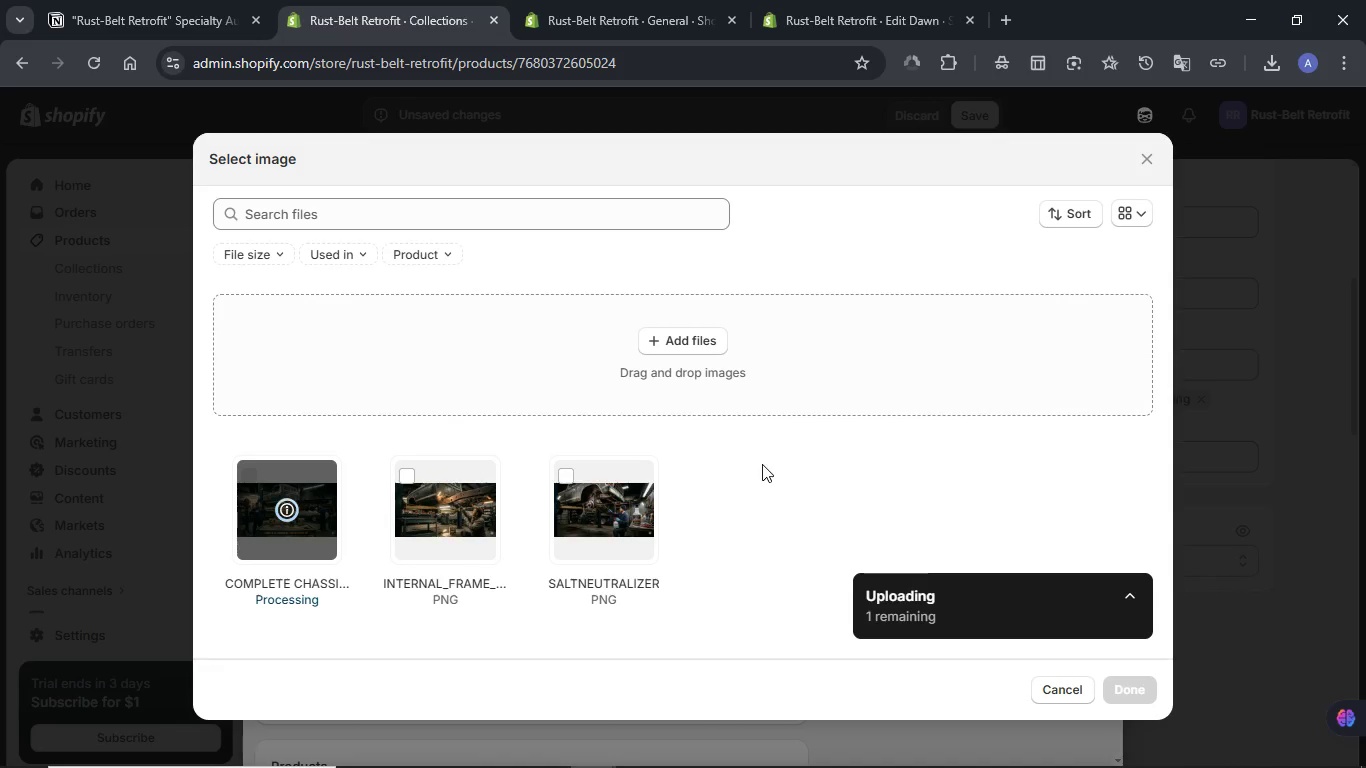 
wait(11.42)
 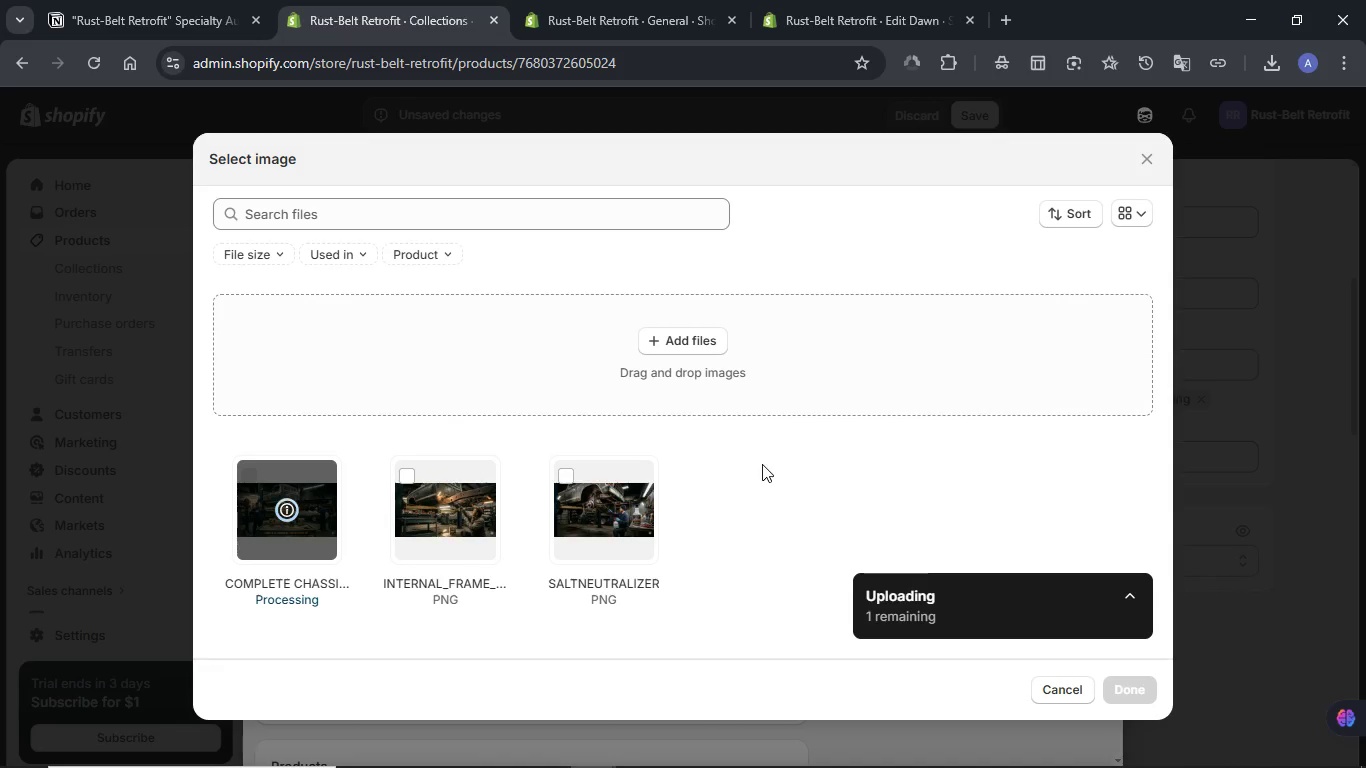 
left_click([1140, 684])
 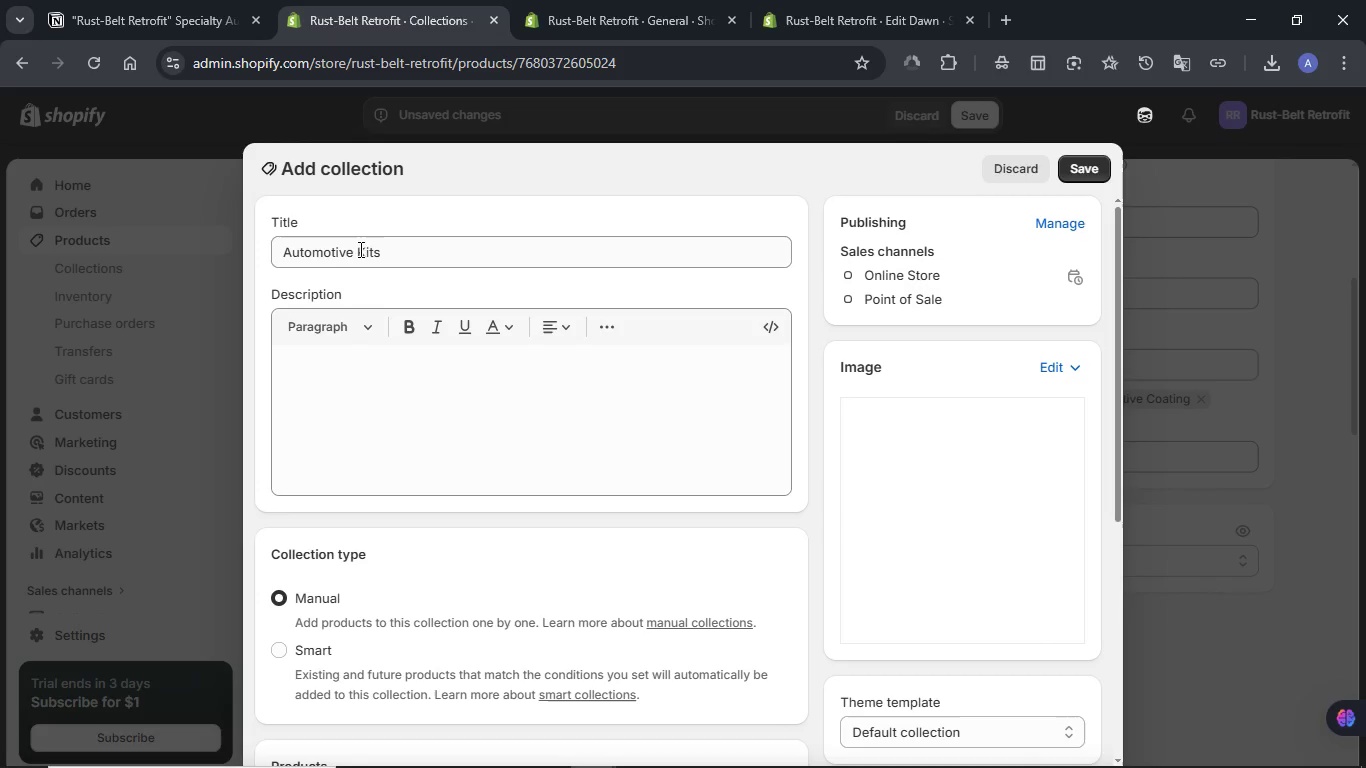 
left_click([355, 249])
 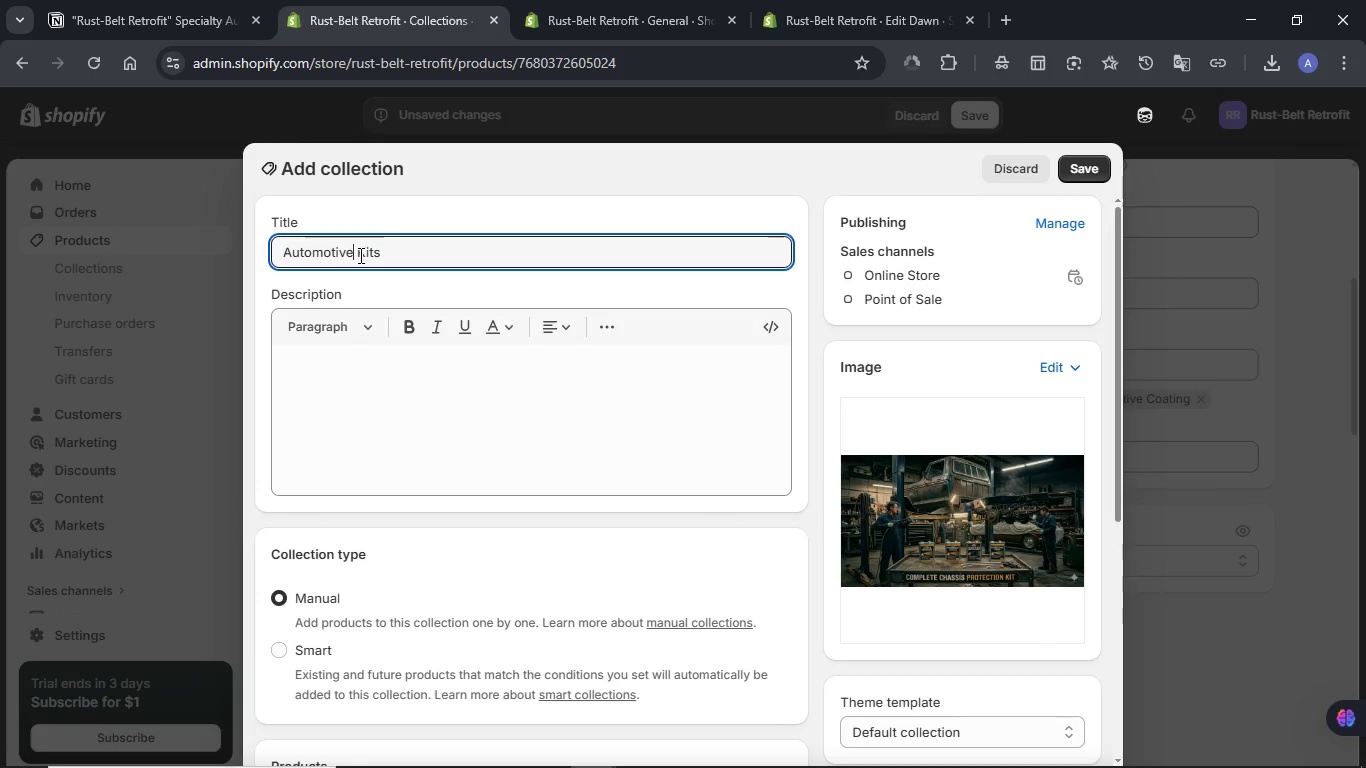 
type( Protection)
 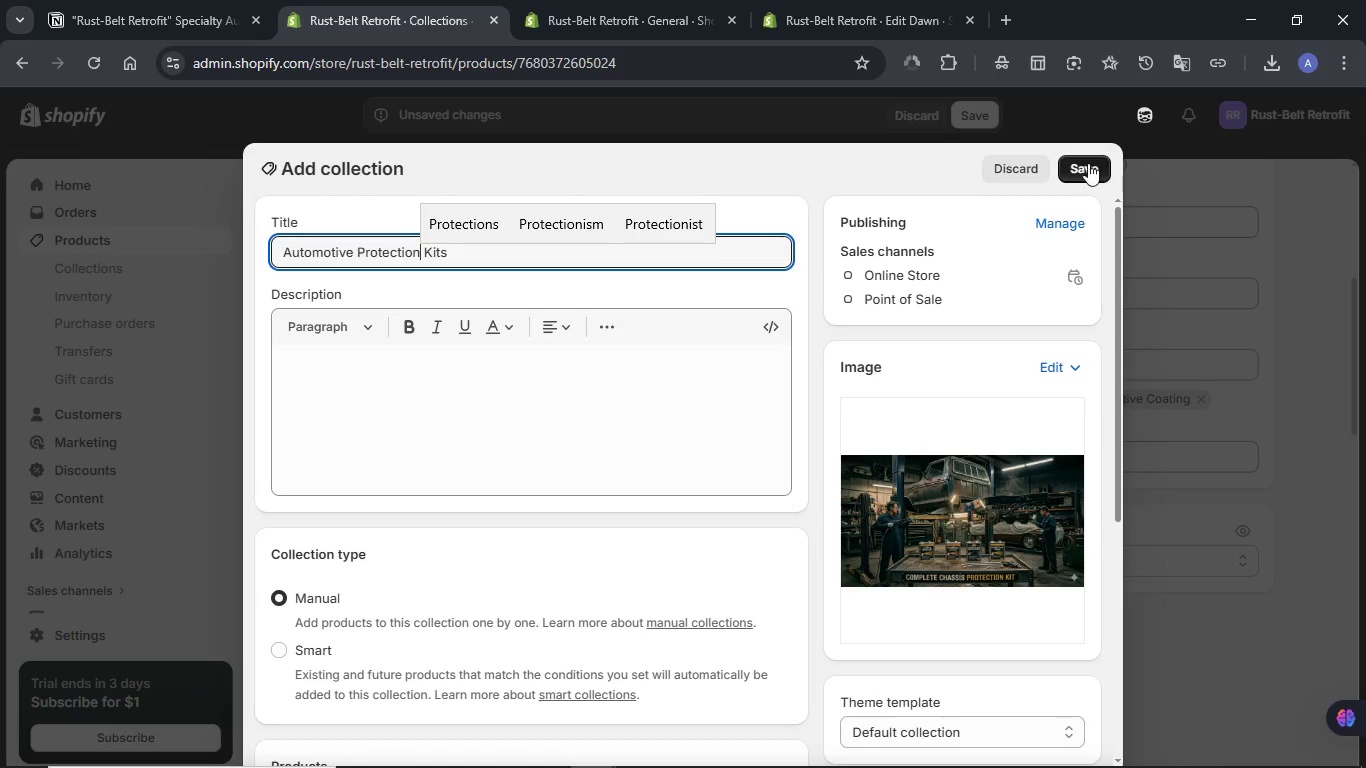 
left_click([1088, 163])
 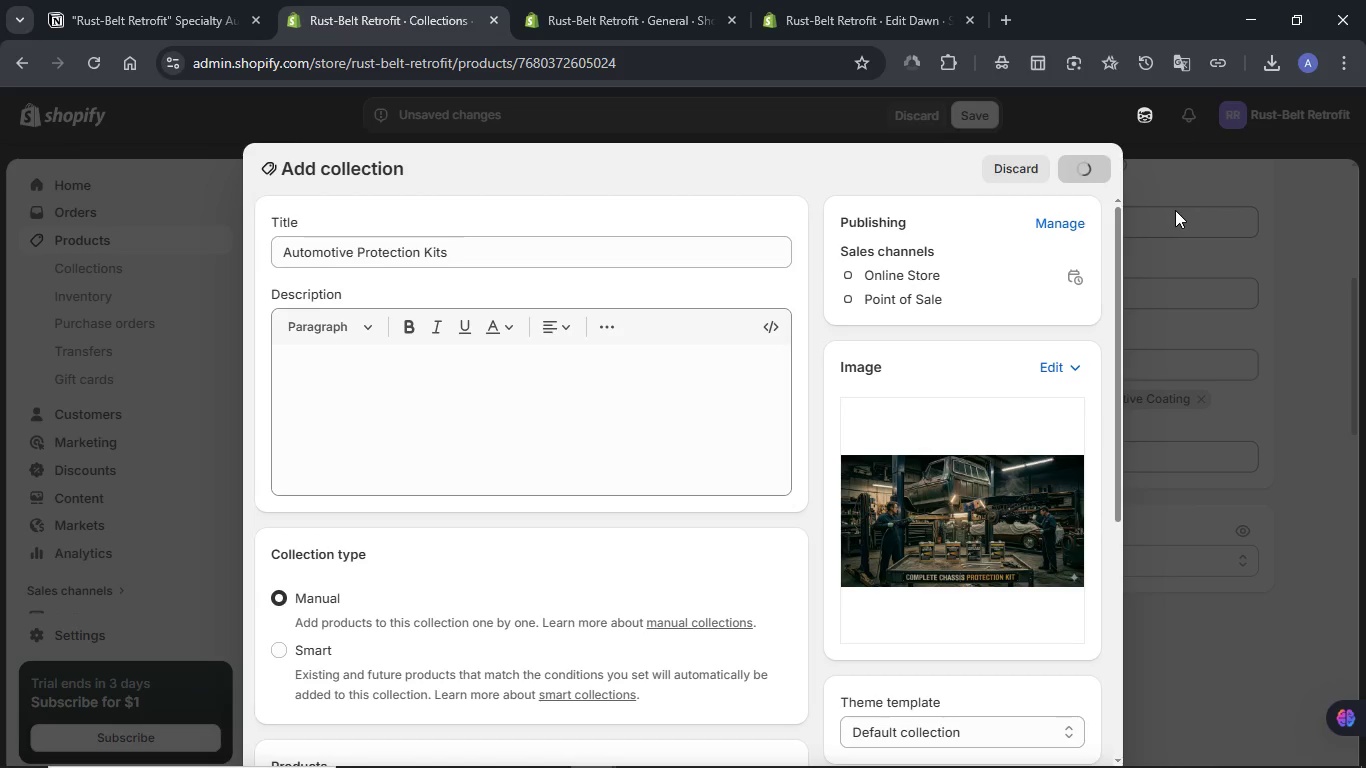 
wait(8.78)
 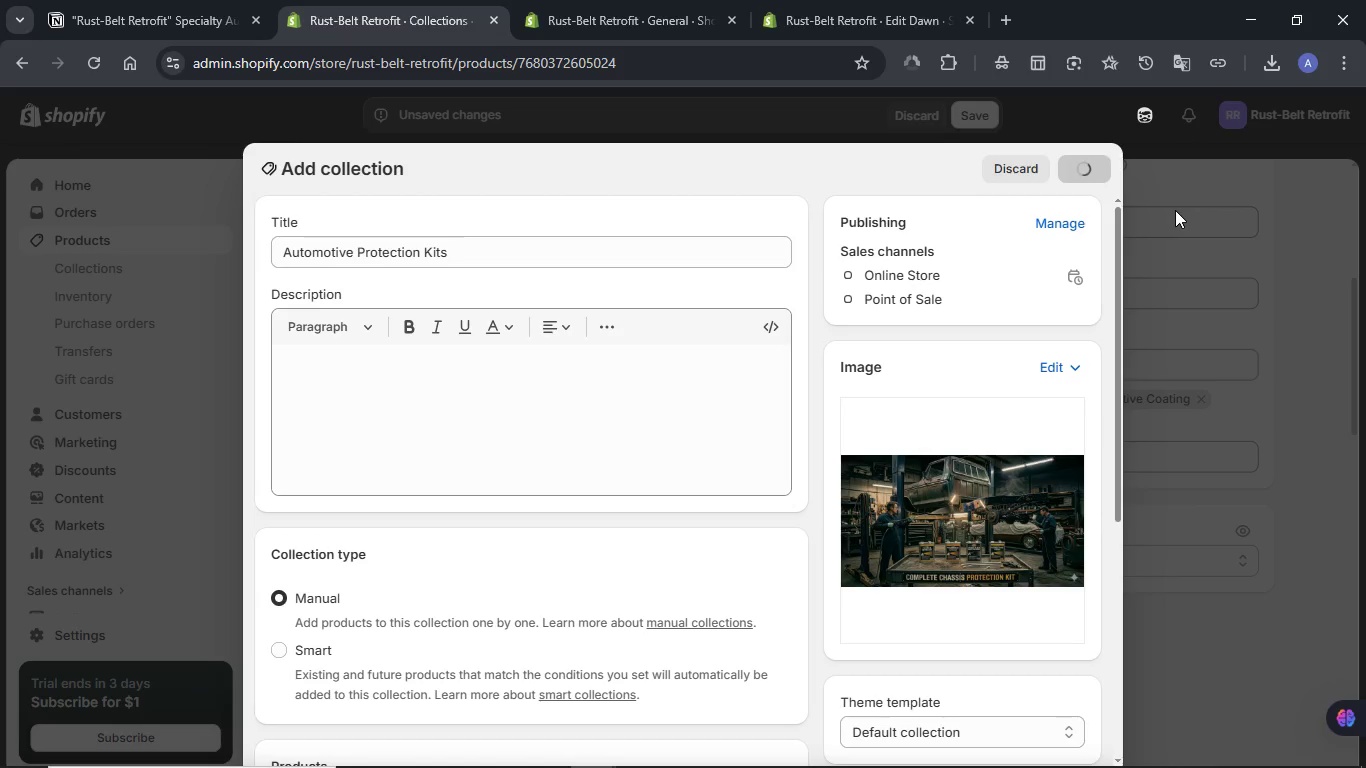 
left_click([1156, 409])
 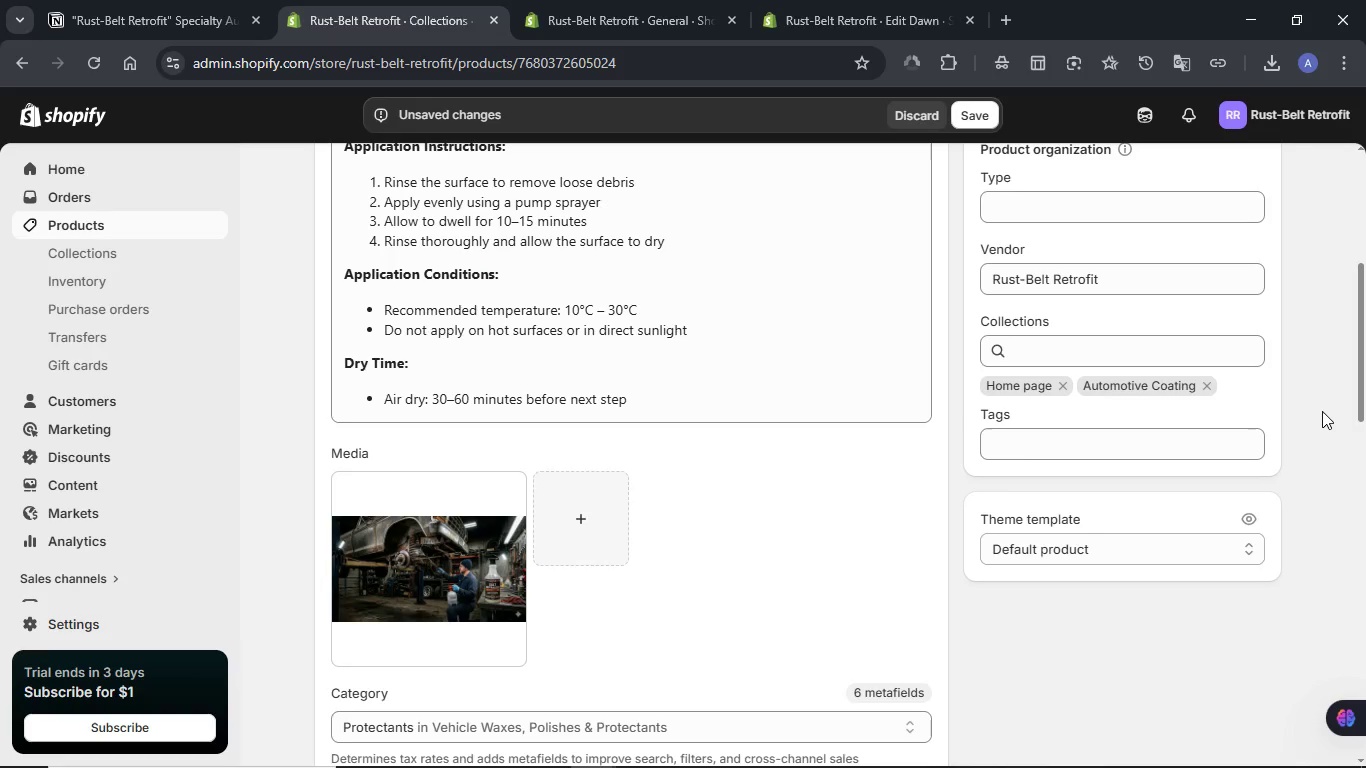 
scroll: coordinate [1322, 411], scroll_direction: up, amount: 1.0
 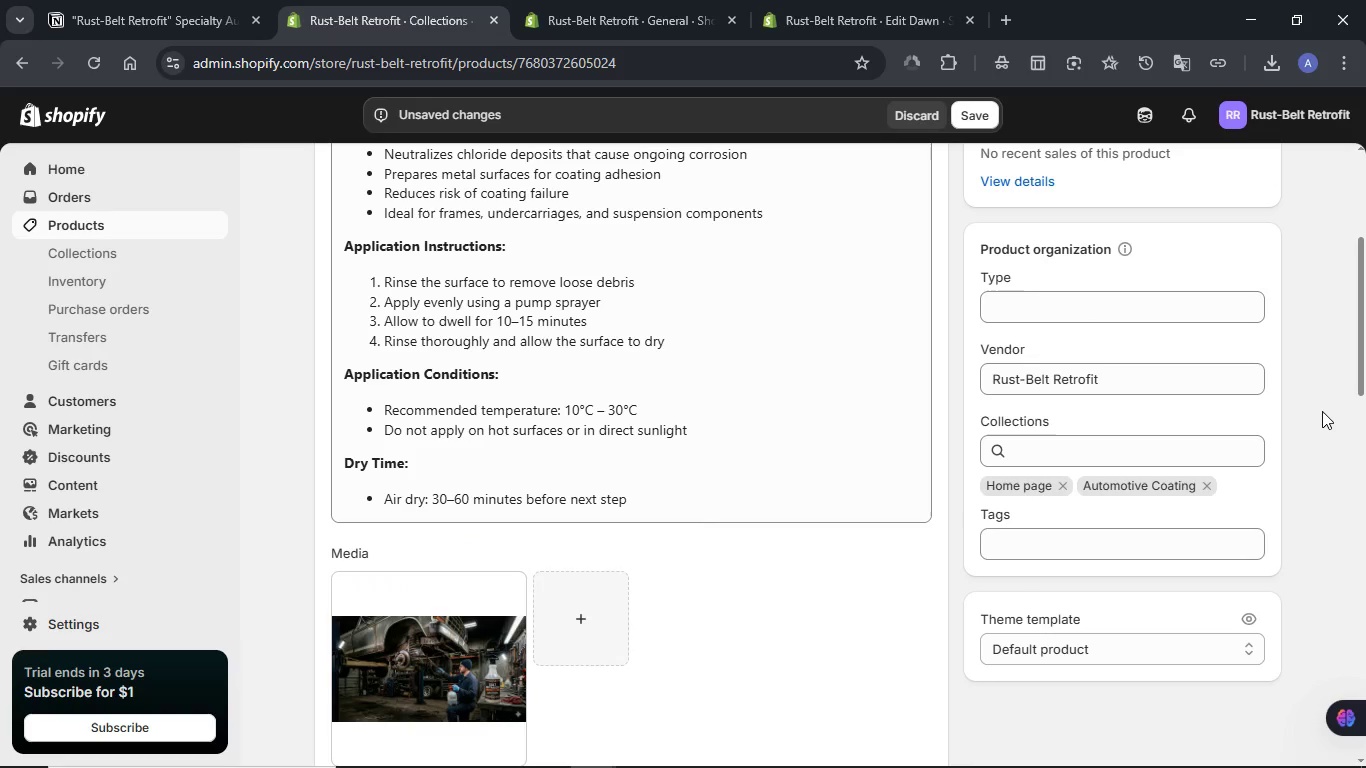 
scroll: coordinate [1322, 411], scroll_direction: down, amount: 1.0
 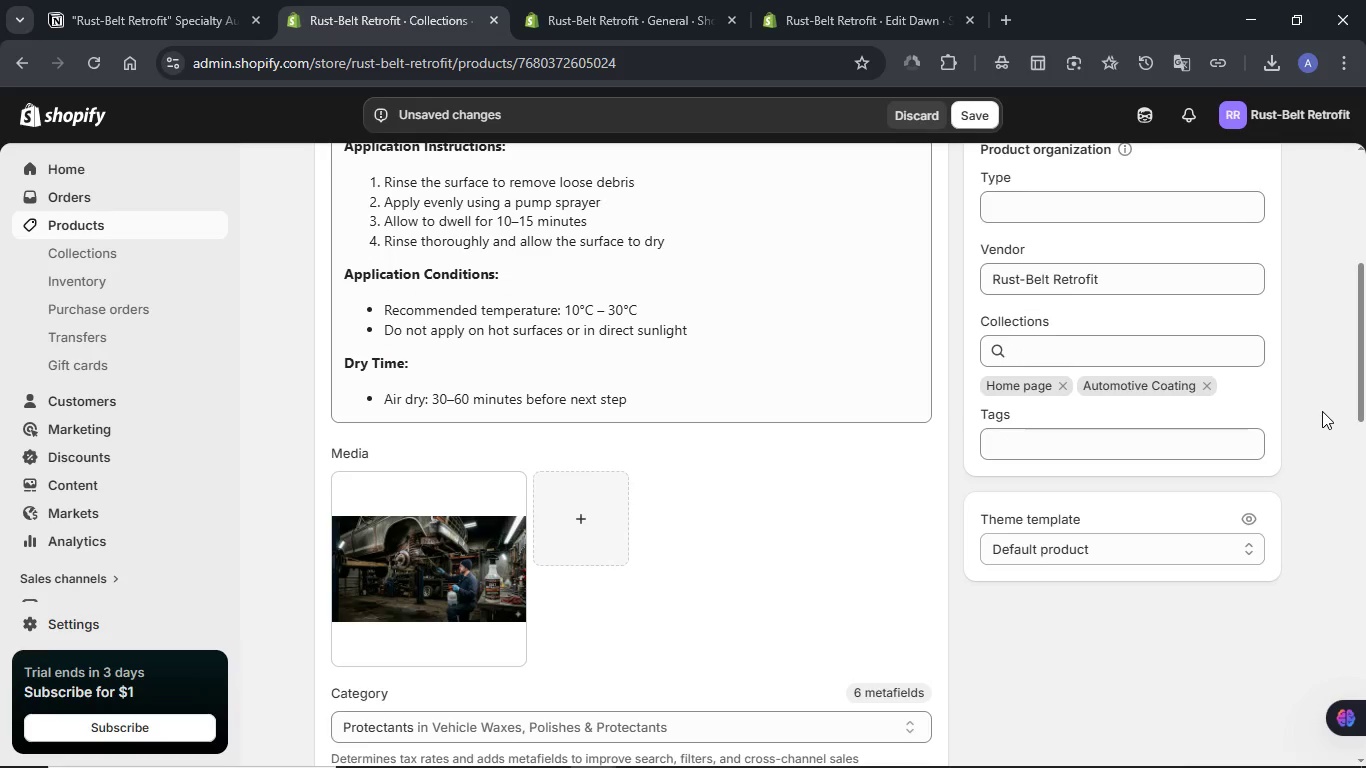 
scroll: coordinate [1322, 411], scroll_direction: up, amount: 2.0
 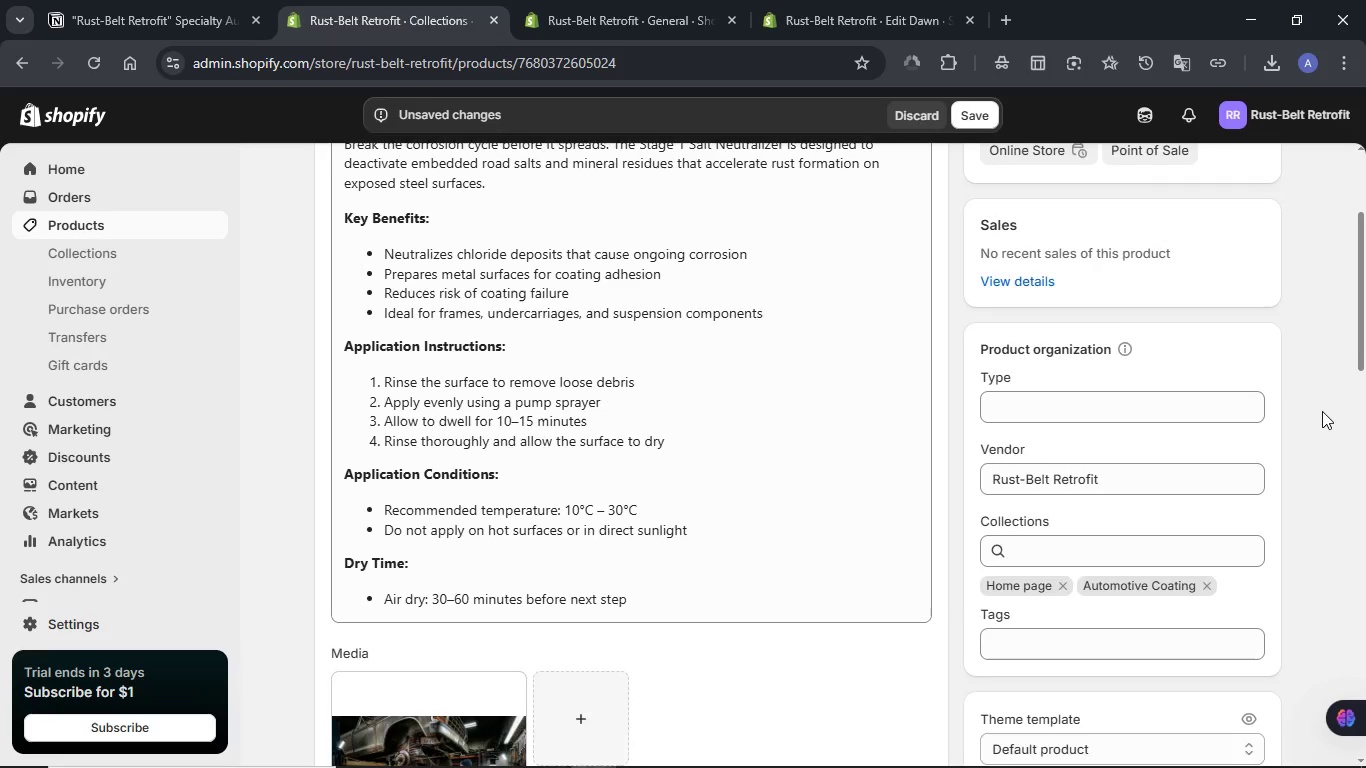 
scroll: coordinate [1322, 411], scroll_direction: down, amount: 2.0
 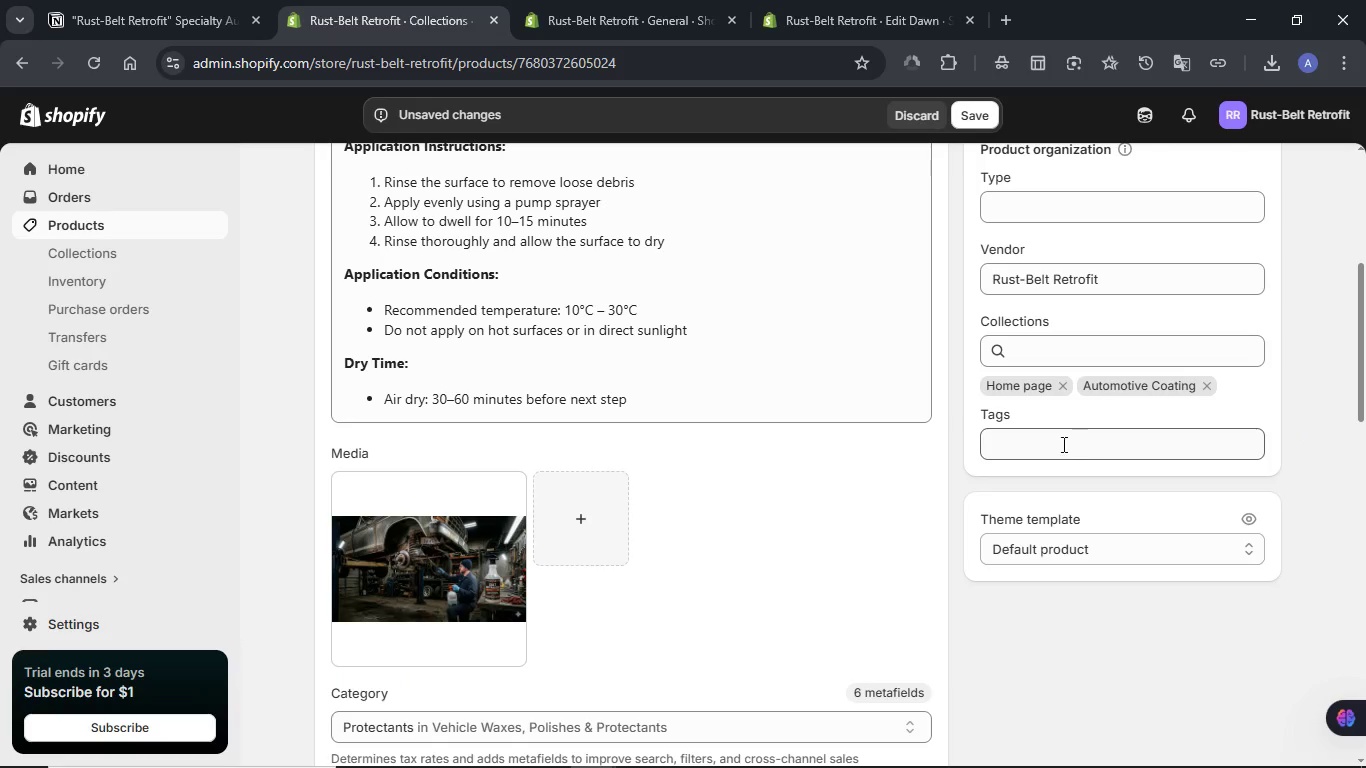 
left_click([1058, 444])
 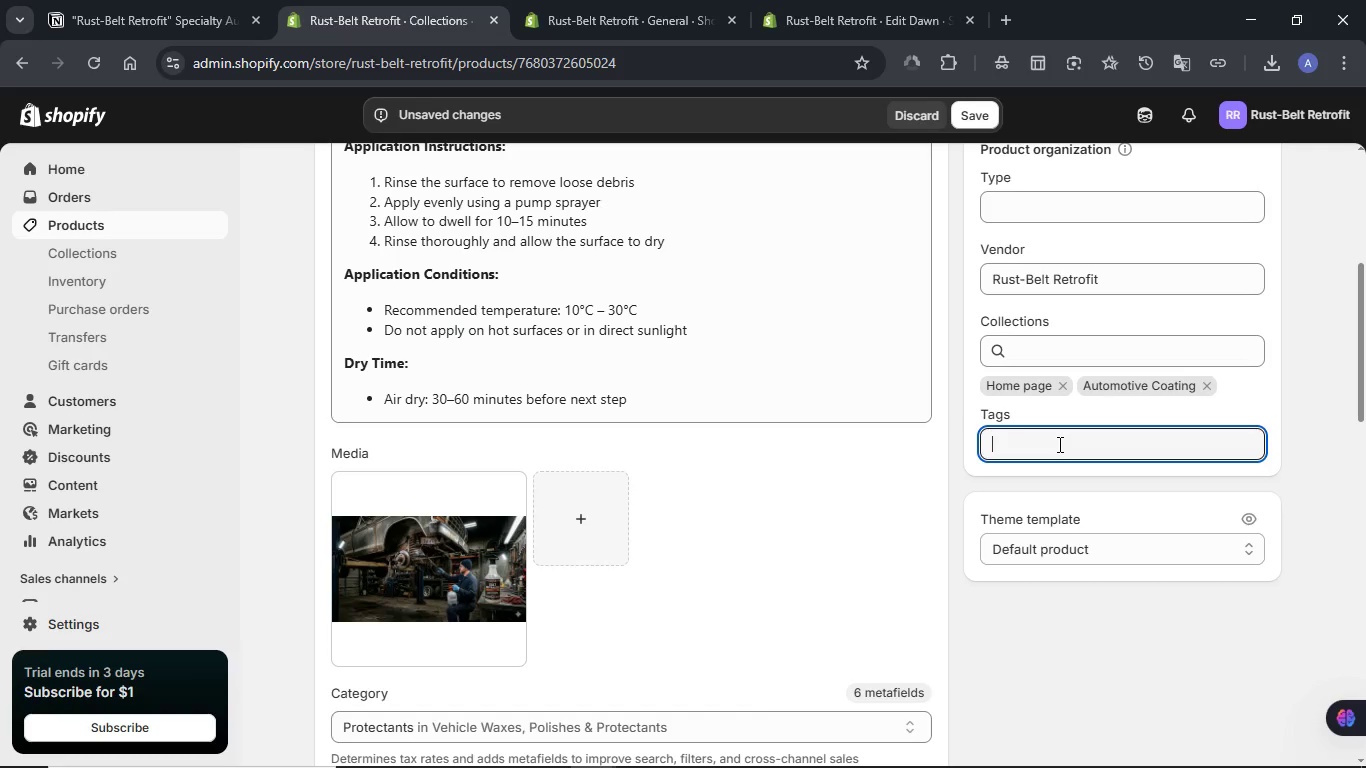 
type(Protective Coating)
 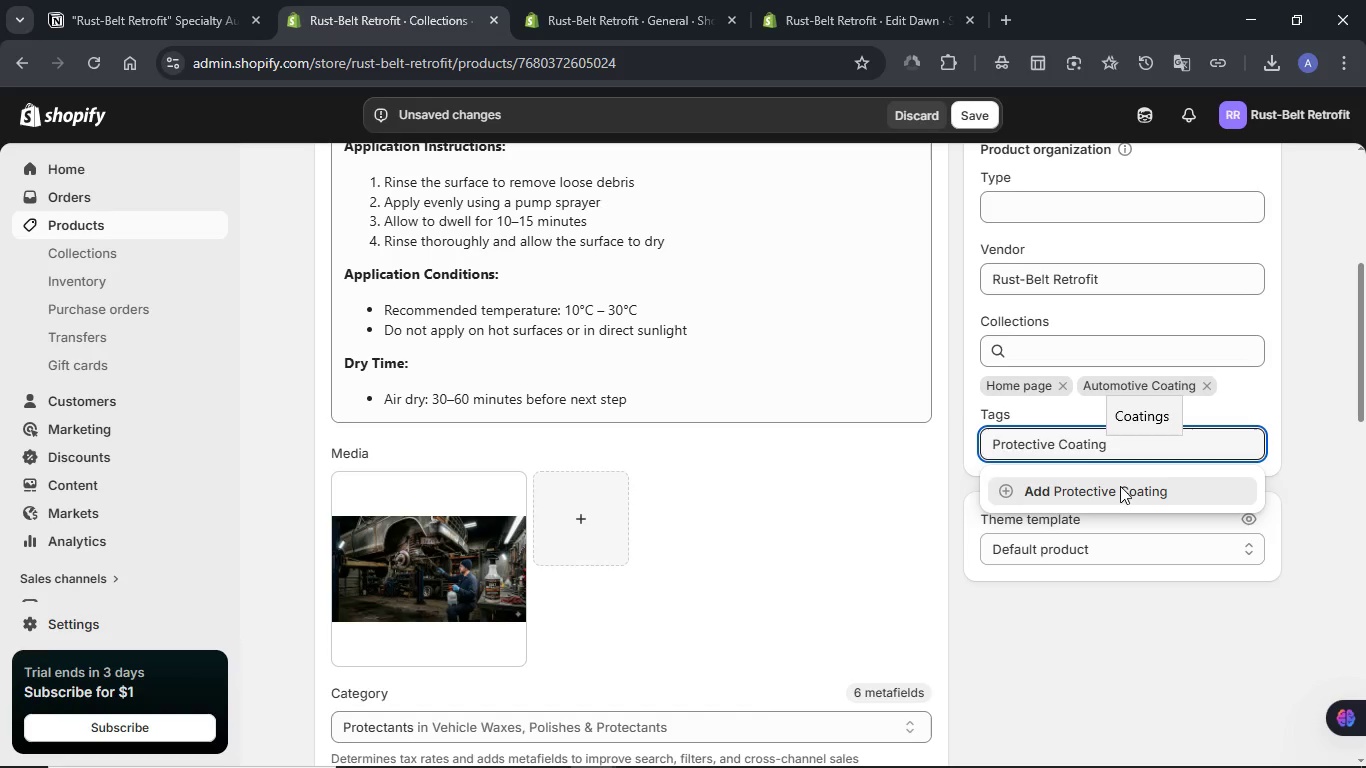 
left_click([1110, 500])
 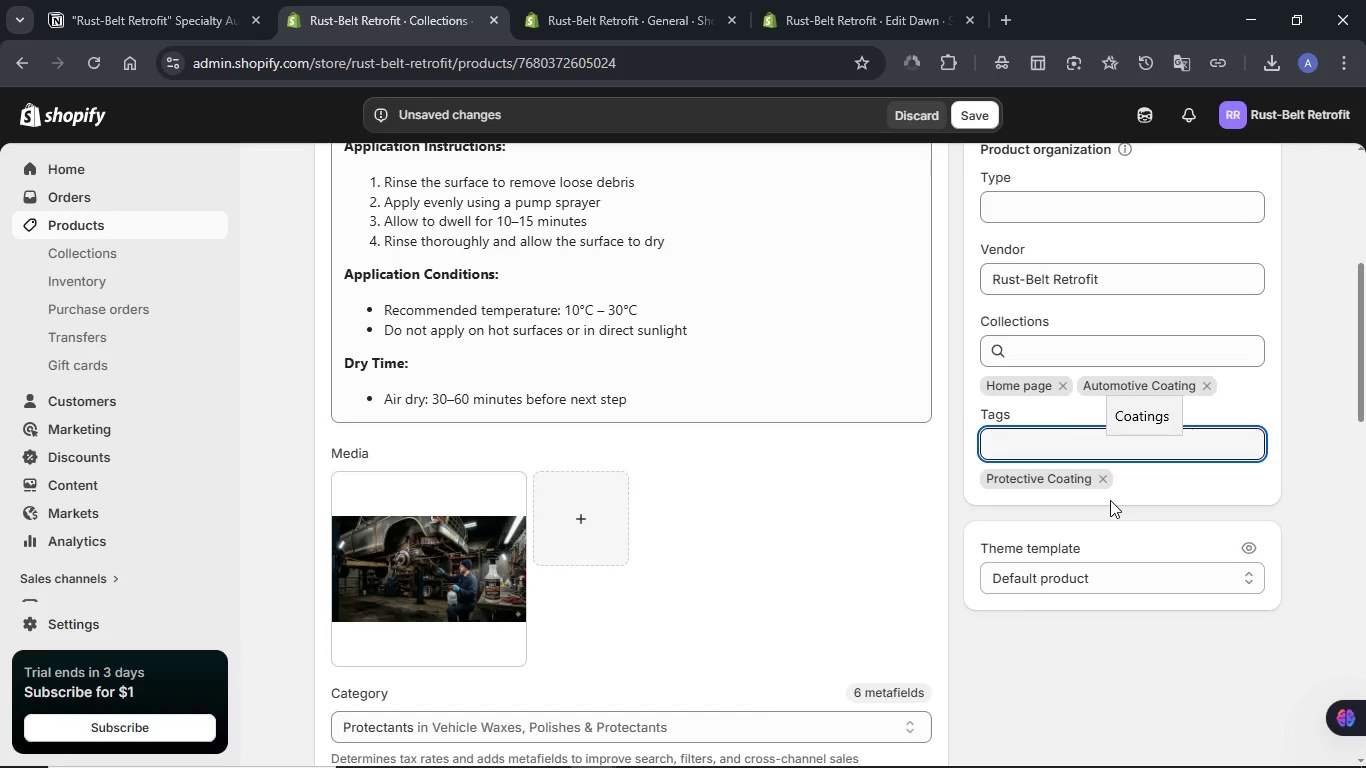 
scroll: coordinate [1110, 500], scroll_direction: up, amount: 2.0
 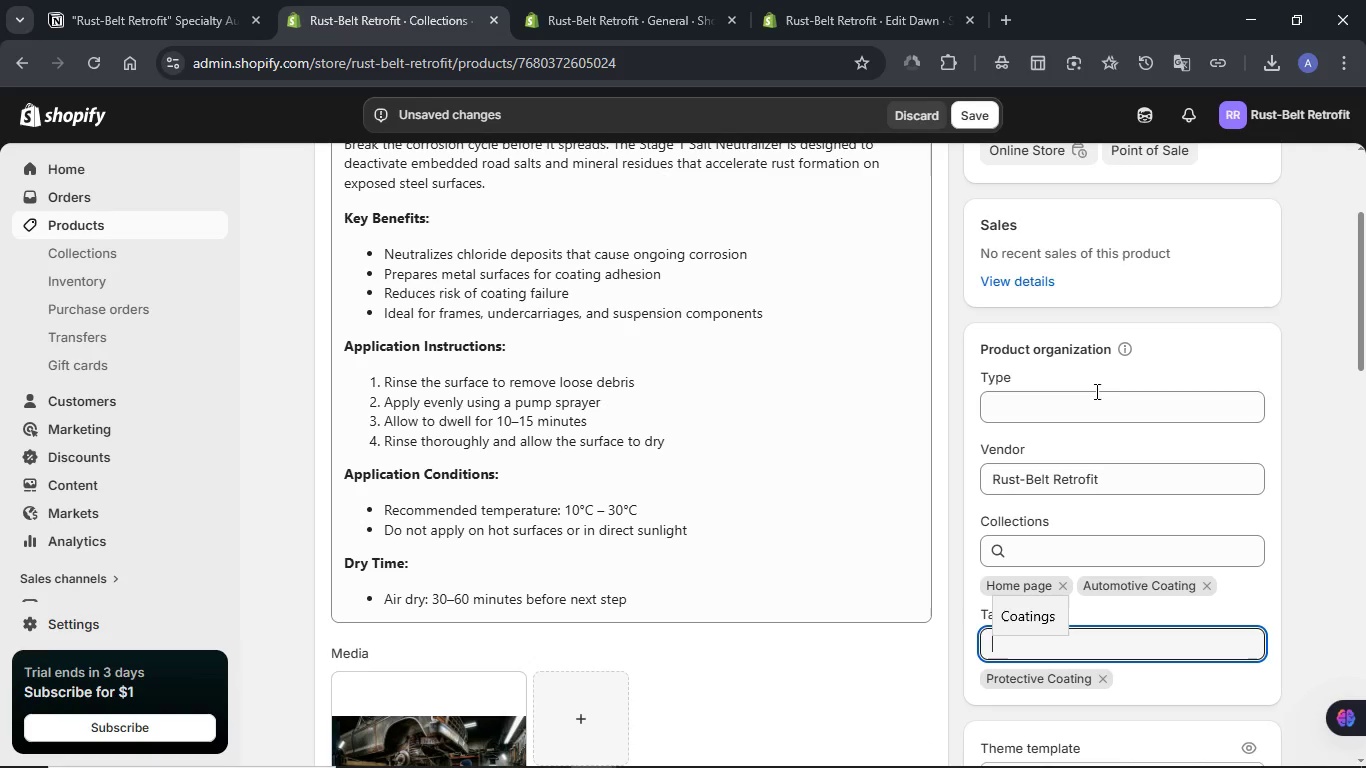 
left_click([1080, 403])
 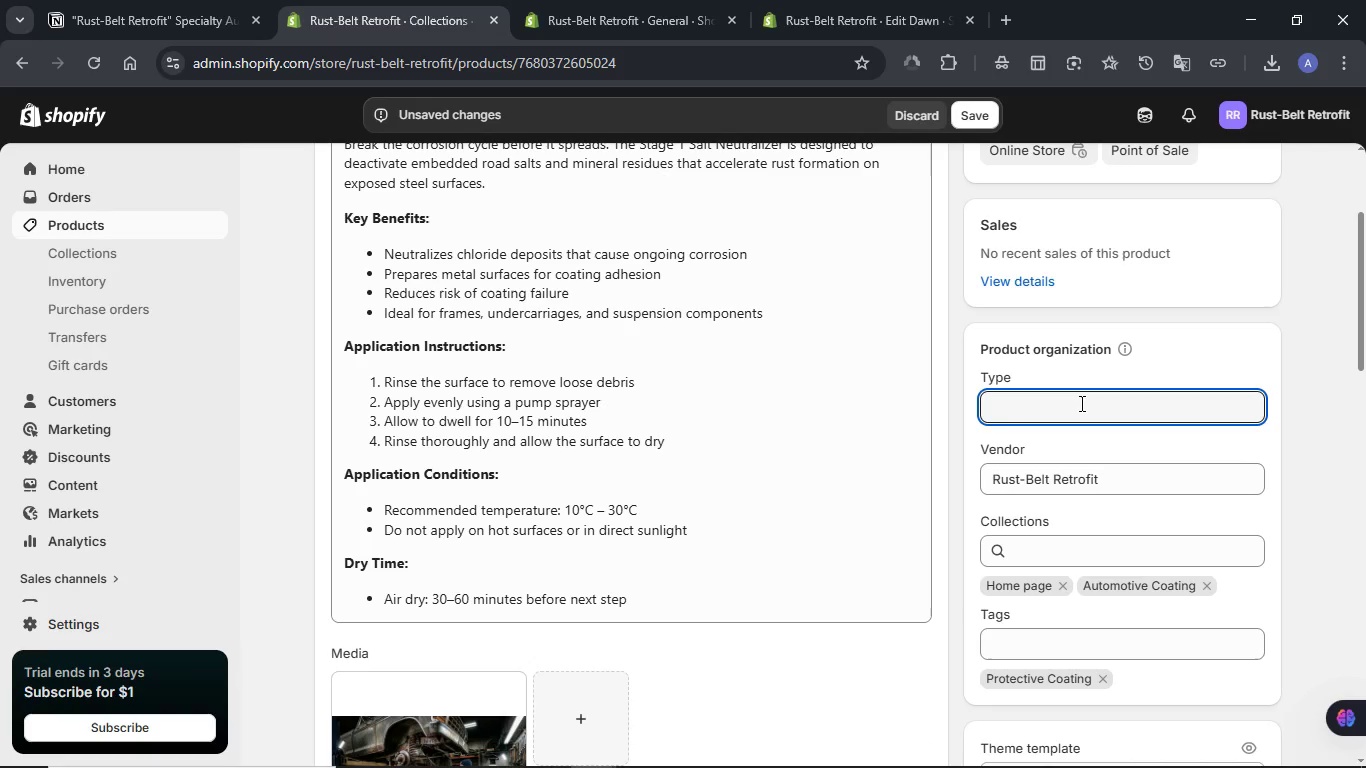 
type(Automotive Protective Coating)
 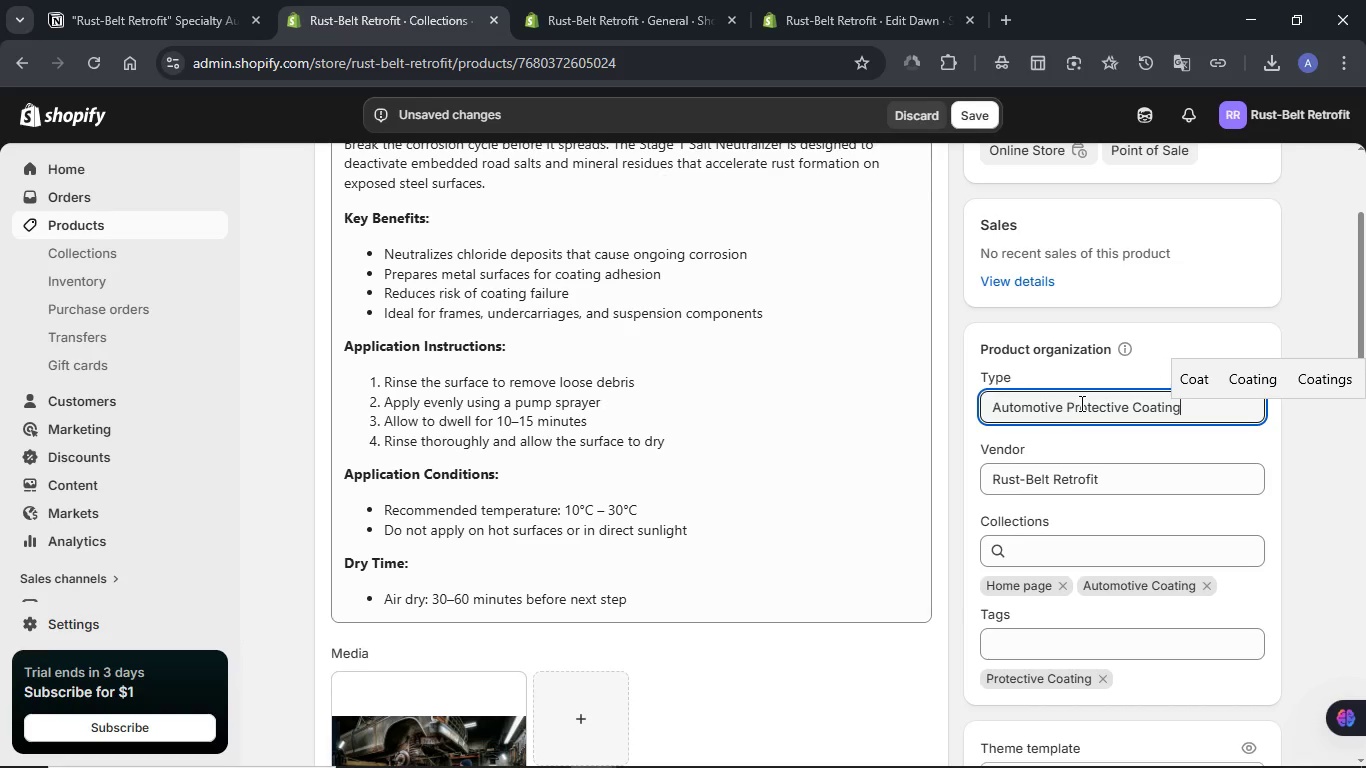 
left_click([1298, 496])
 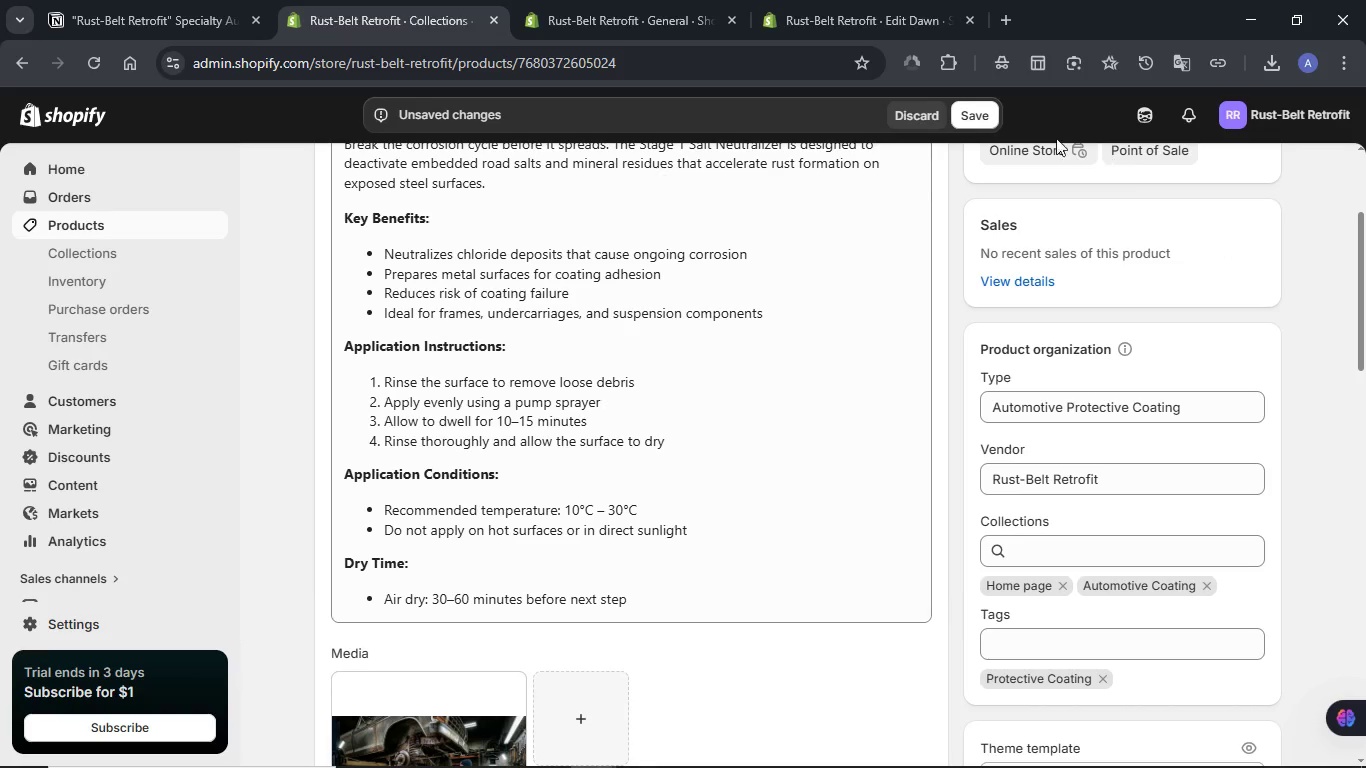 
left_click([971, 112])
 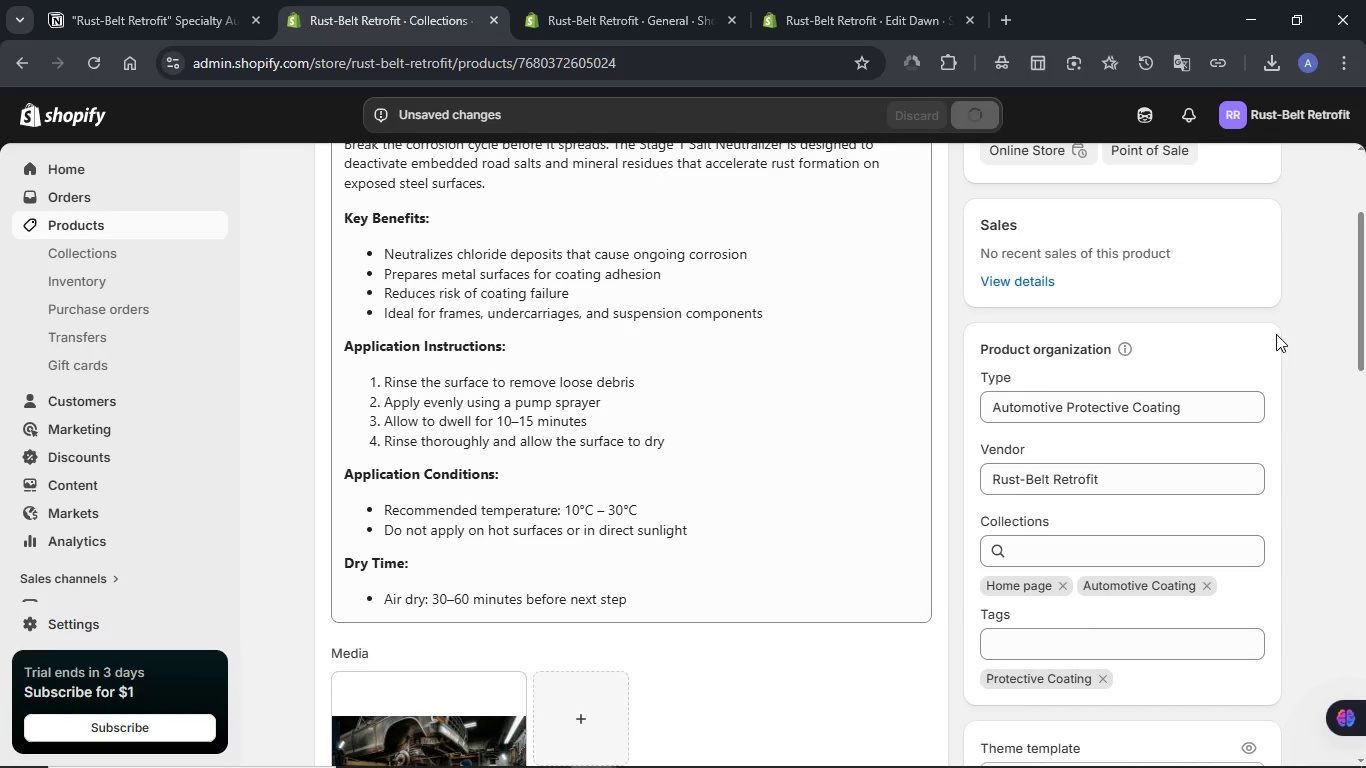 
wait(6.7)
 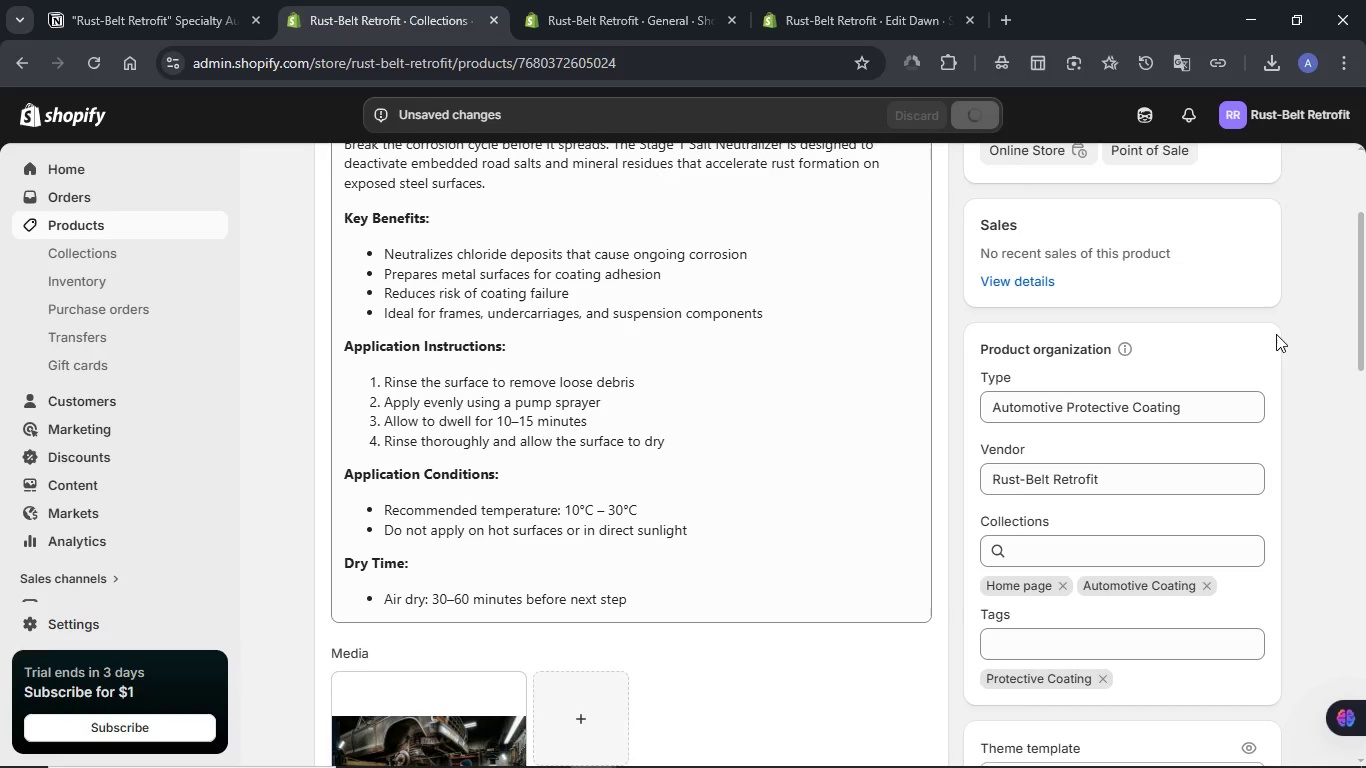 
scroll: coordinate [1276, 337], scroll_direction: down, amount: 10.0
 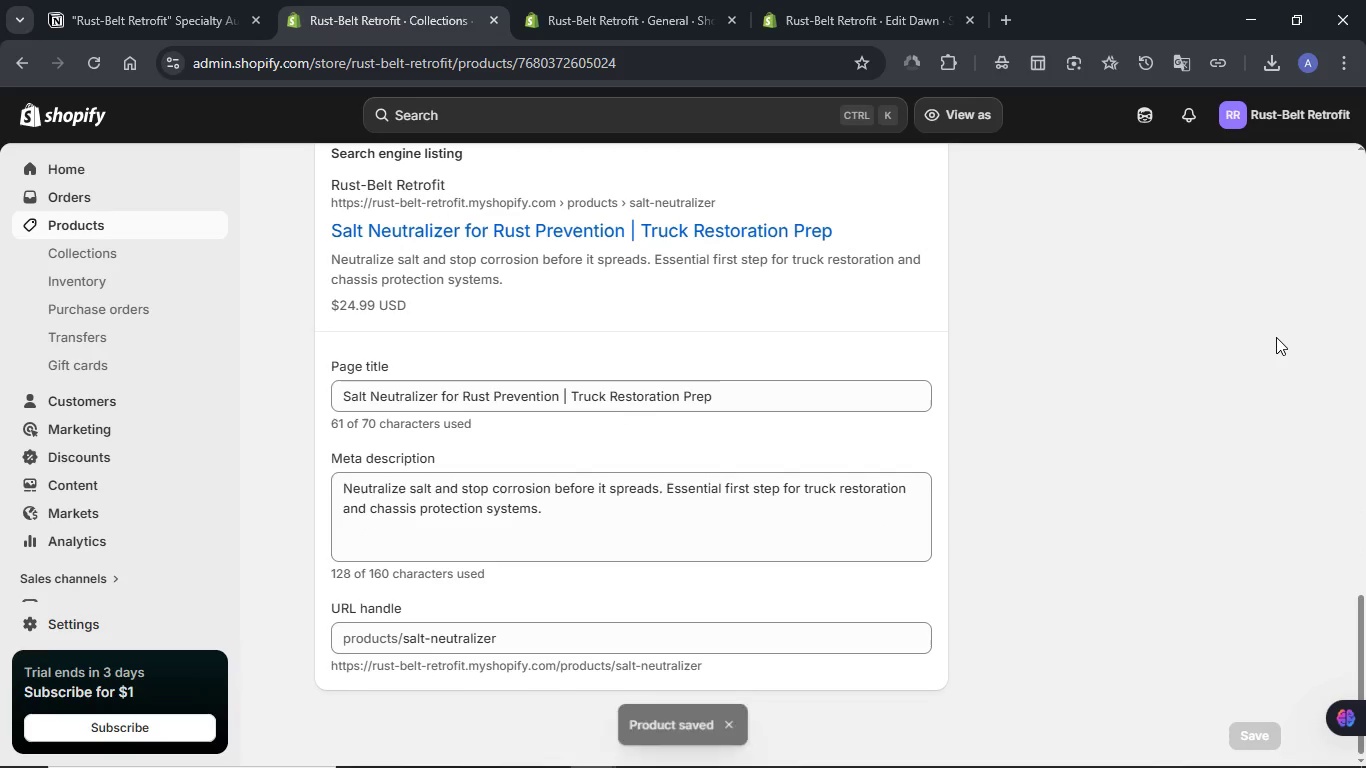 
scroll: coordinate [1276, 337], scroll_direction: up, amount: 24.0
 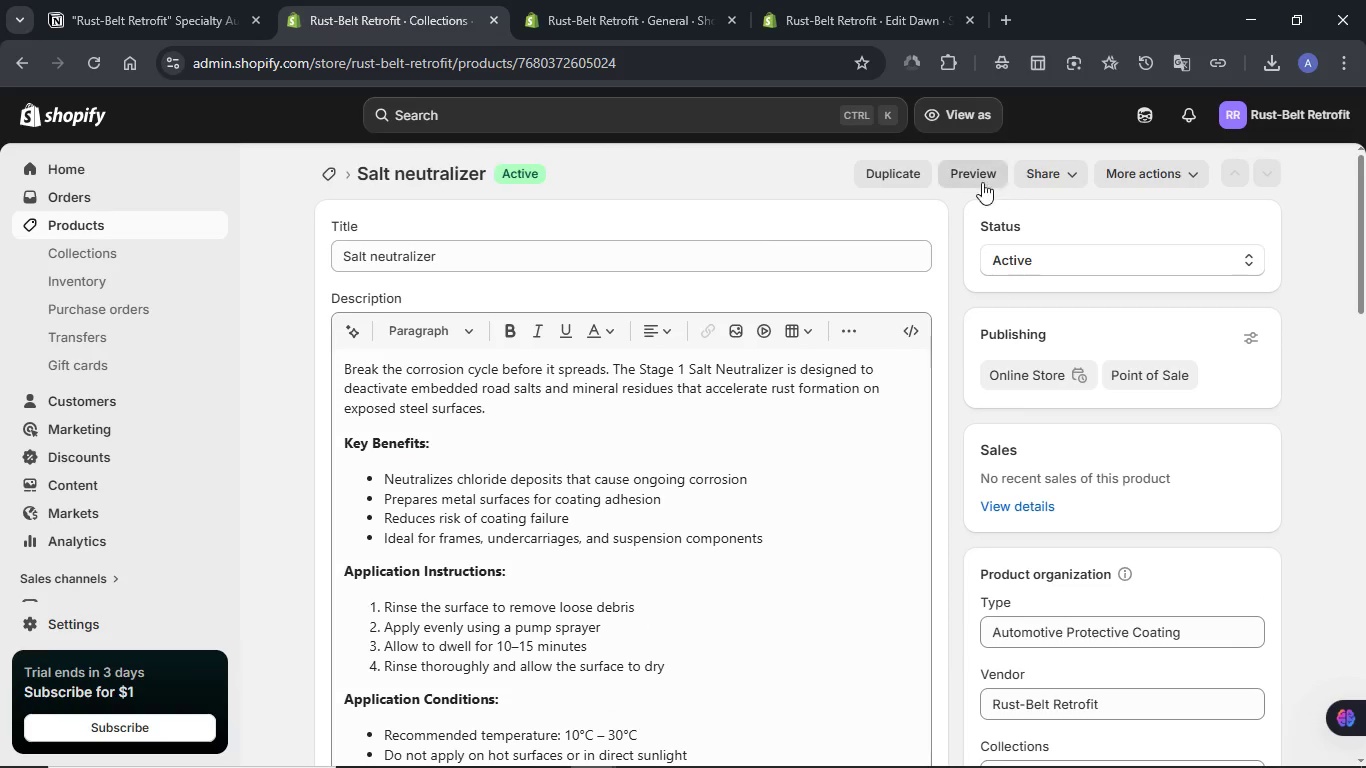 
left_click([978, 181])
 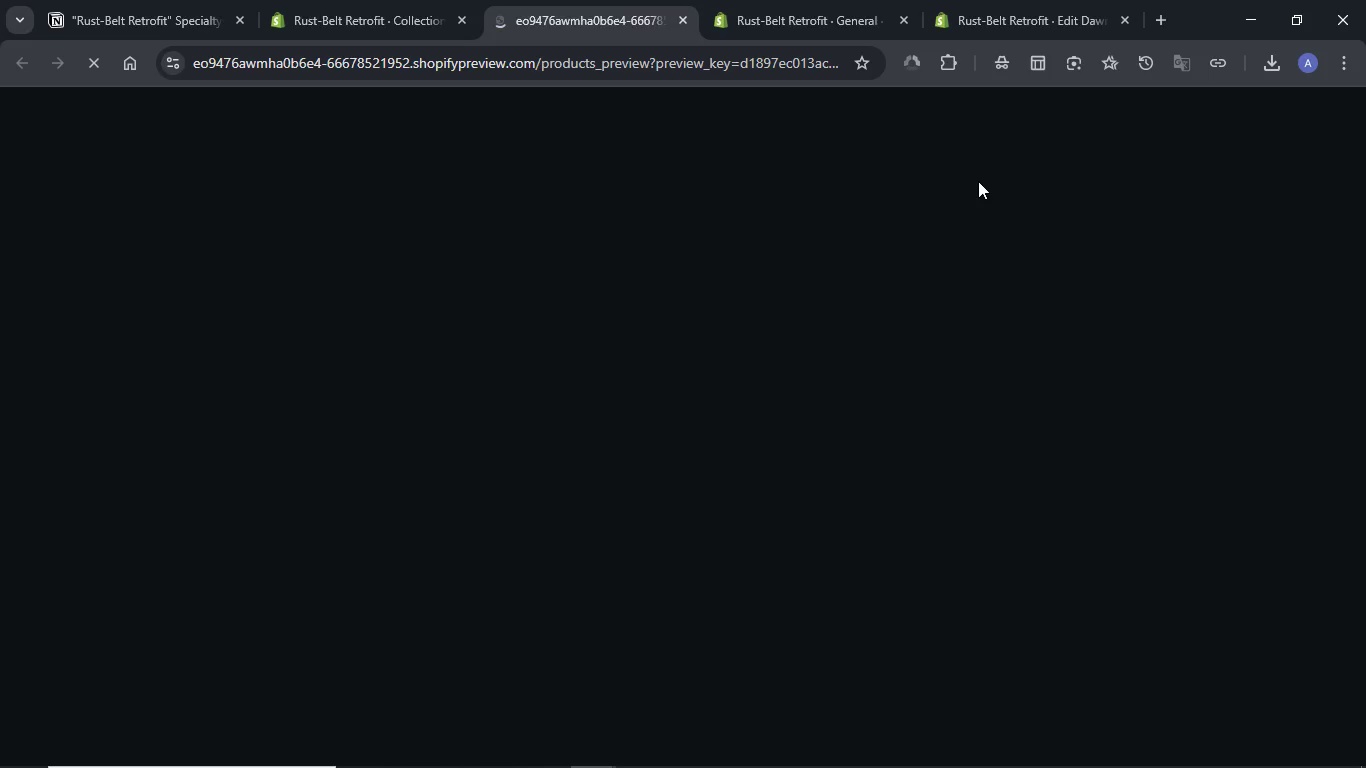 
wait(9.59)
 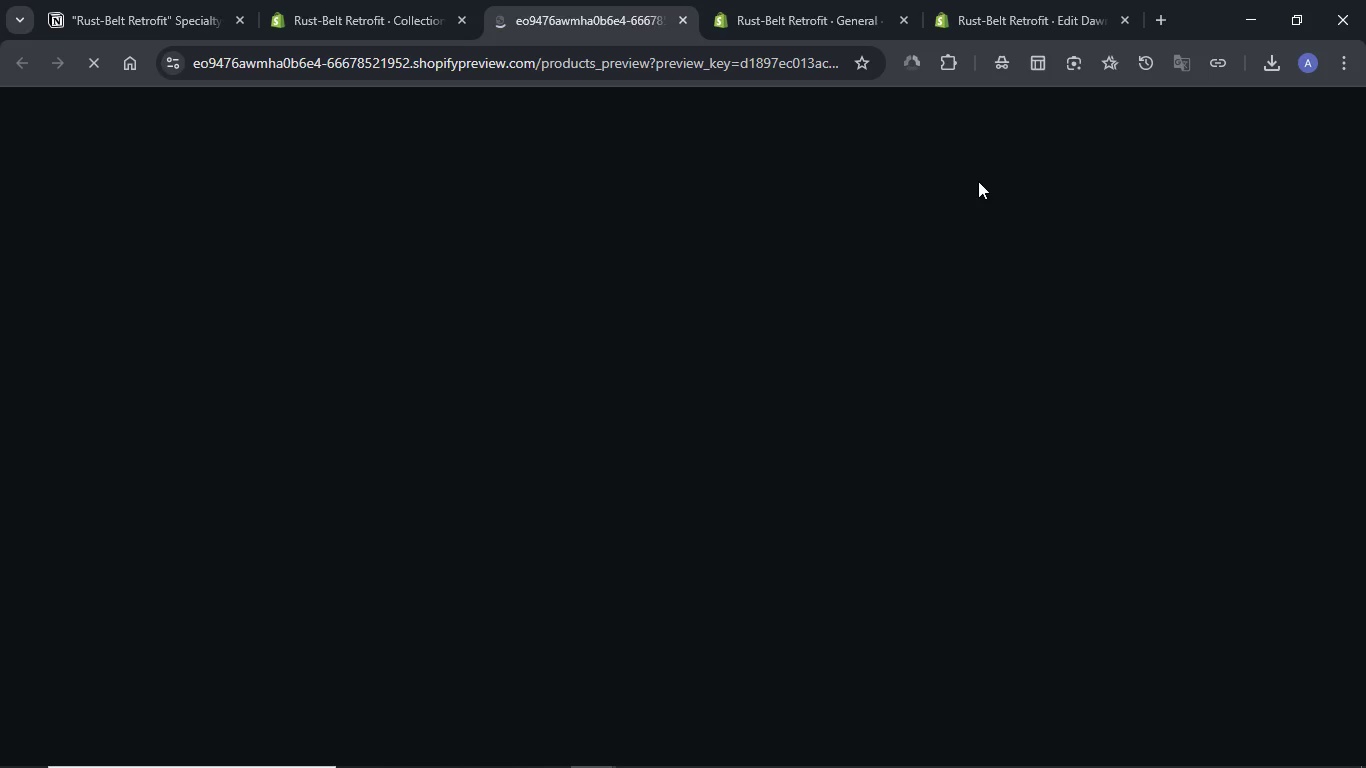 
scroll: coordinate [966, 242], scroll_direction: down, amount: 7.0
 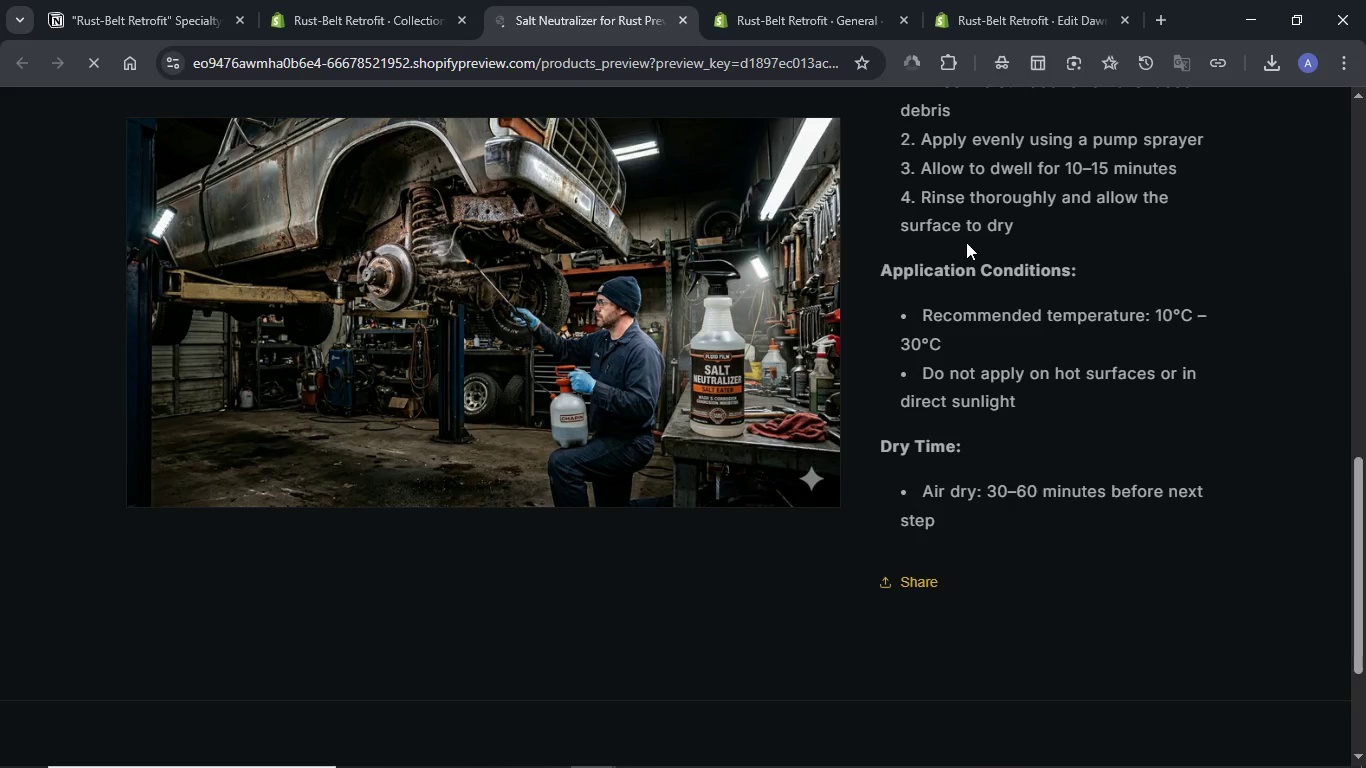 
scroll: coordinate [966, 242], scroll_direction: up, amount: 16.0
 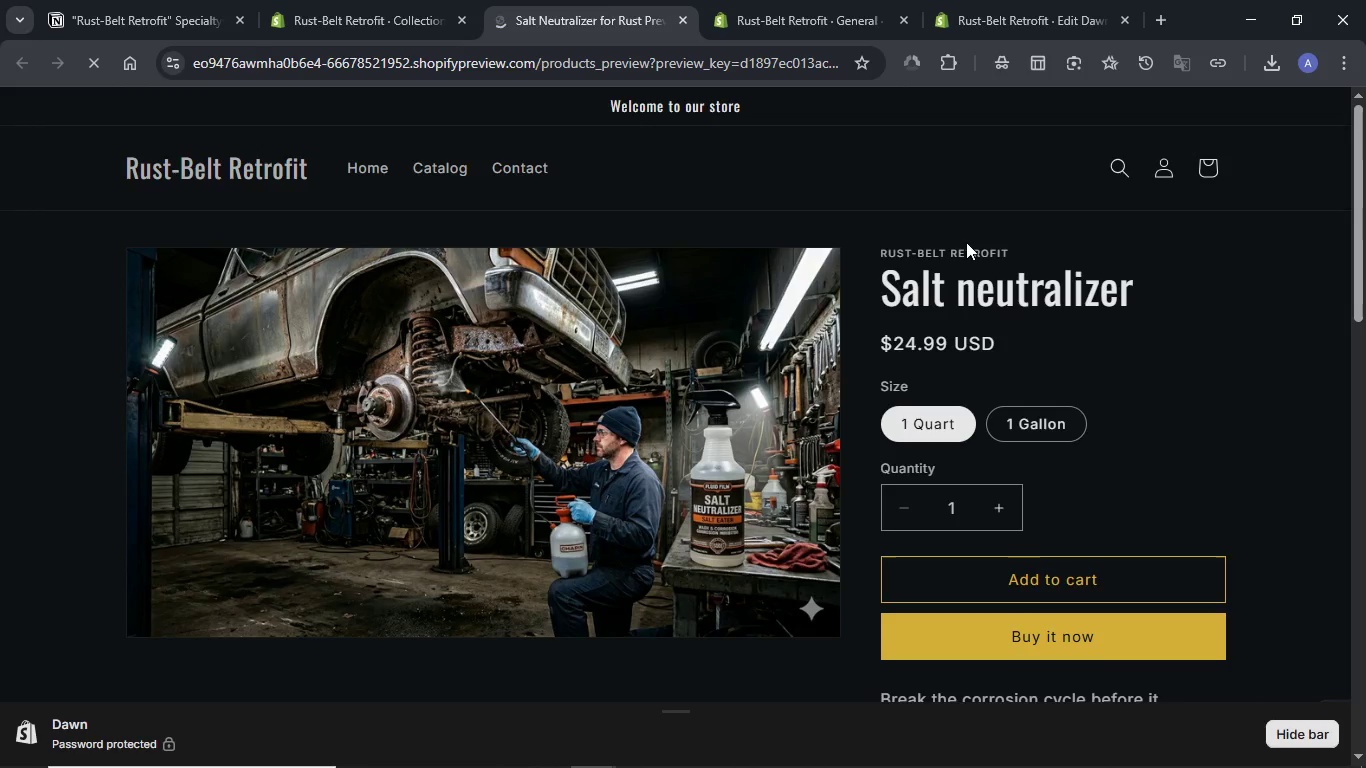 
scroll: coordinate [966, 242], scroll_direction: down, amount: 2.0
 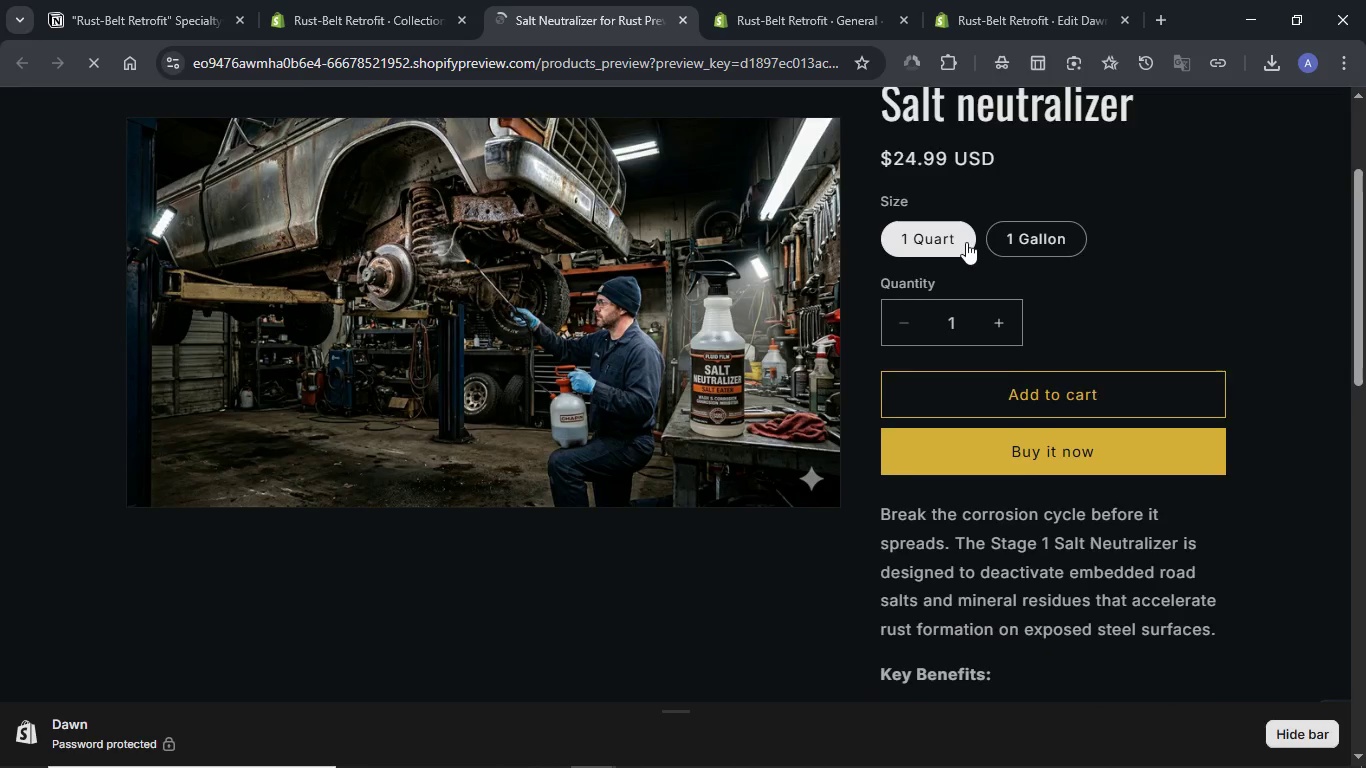 
scroll: coordinate [966, 242], scroll_direction: up, amount: 2.0
 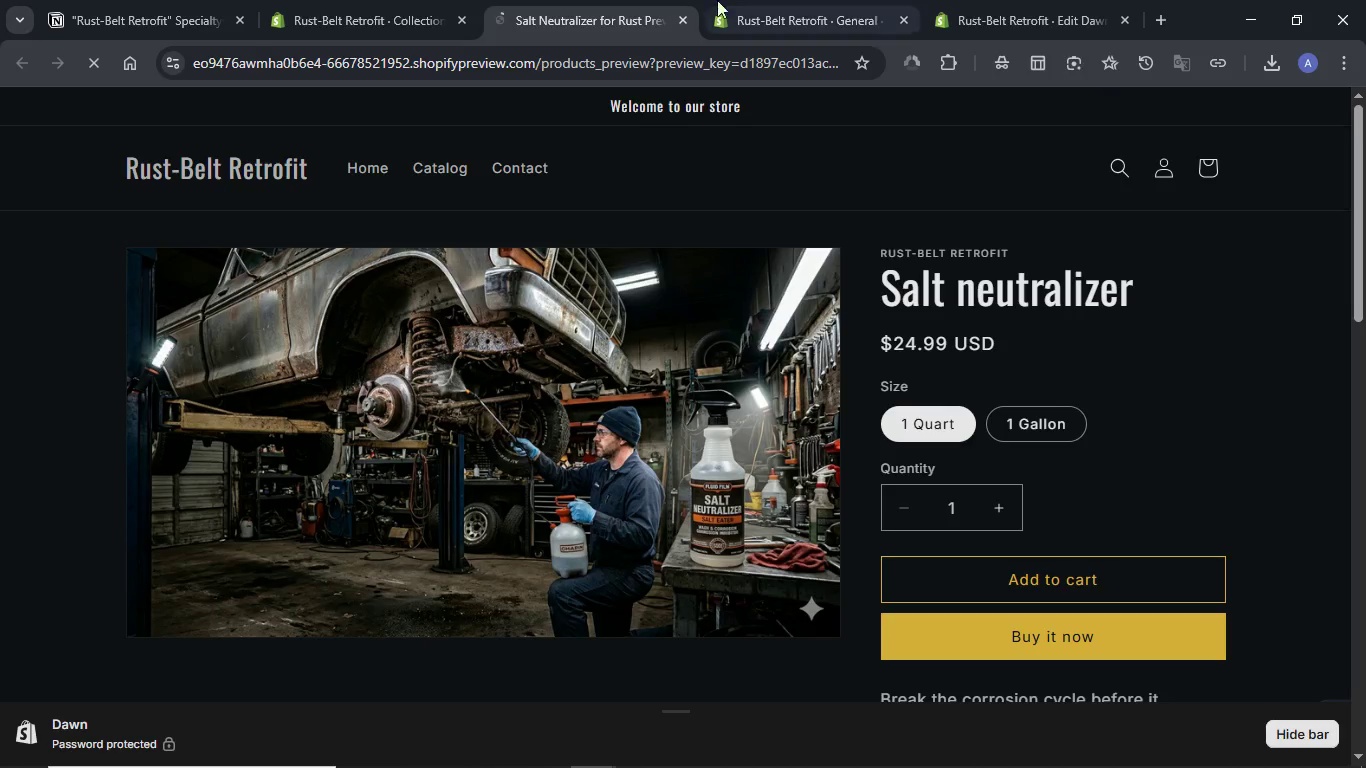 
left_click([679, 20])
 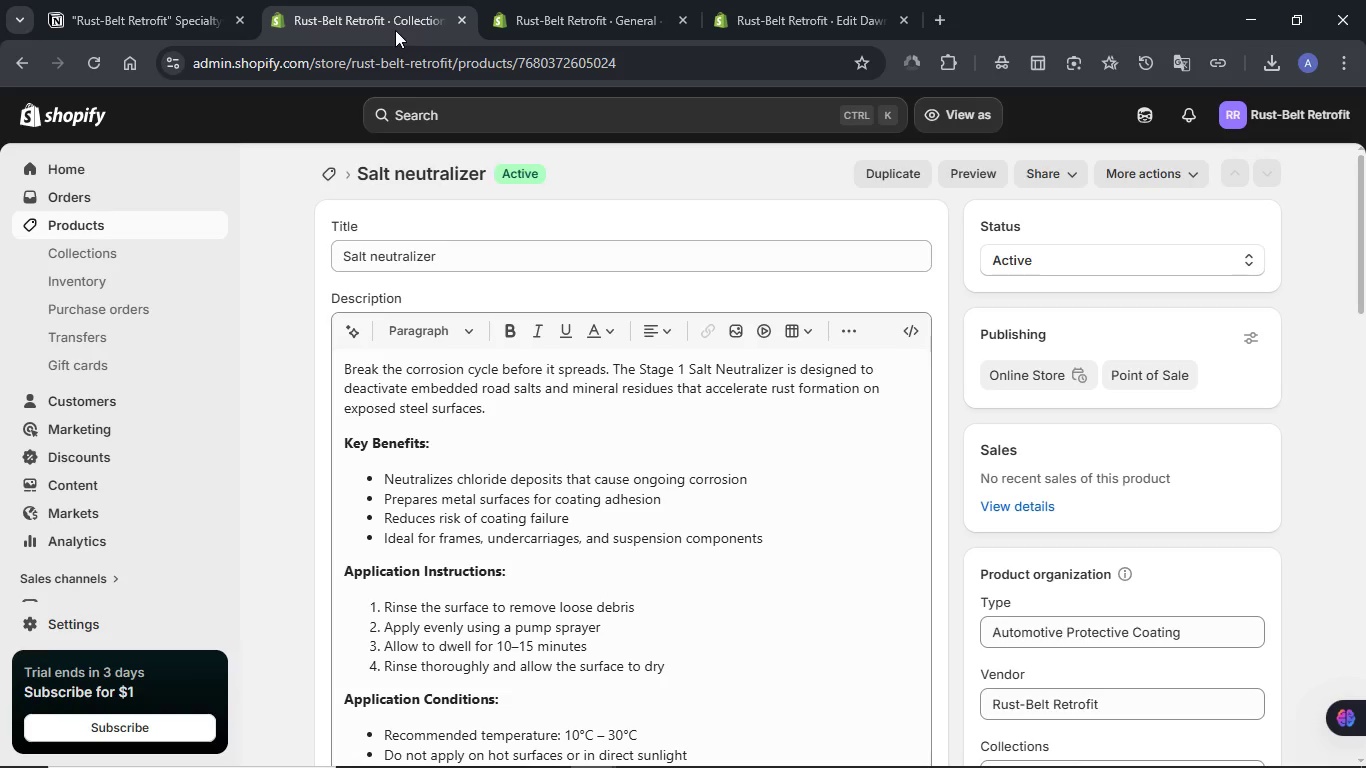 
scroll: coordinate [761, 356], scroll_direction: down, amount: 13.0
 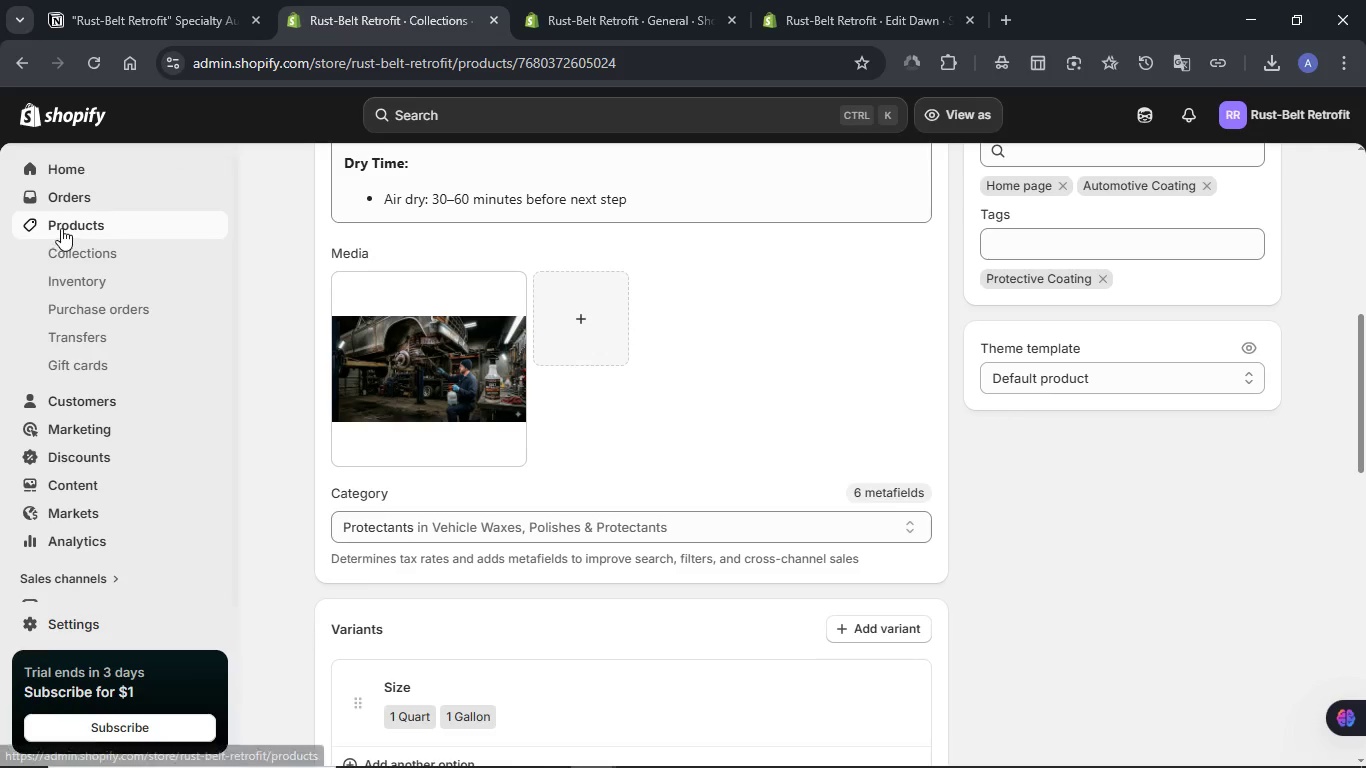 
left_click([61, 226])
 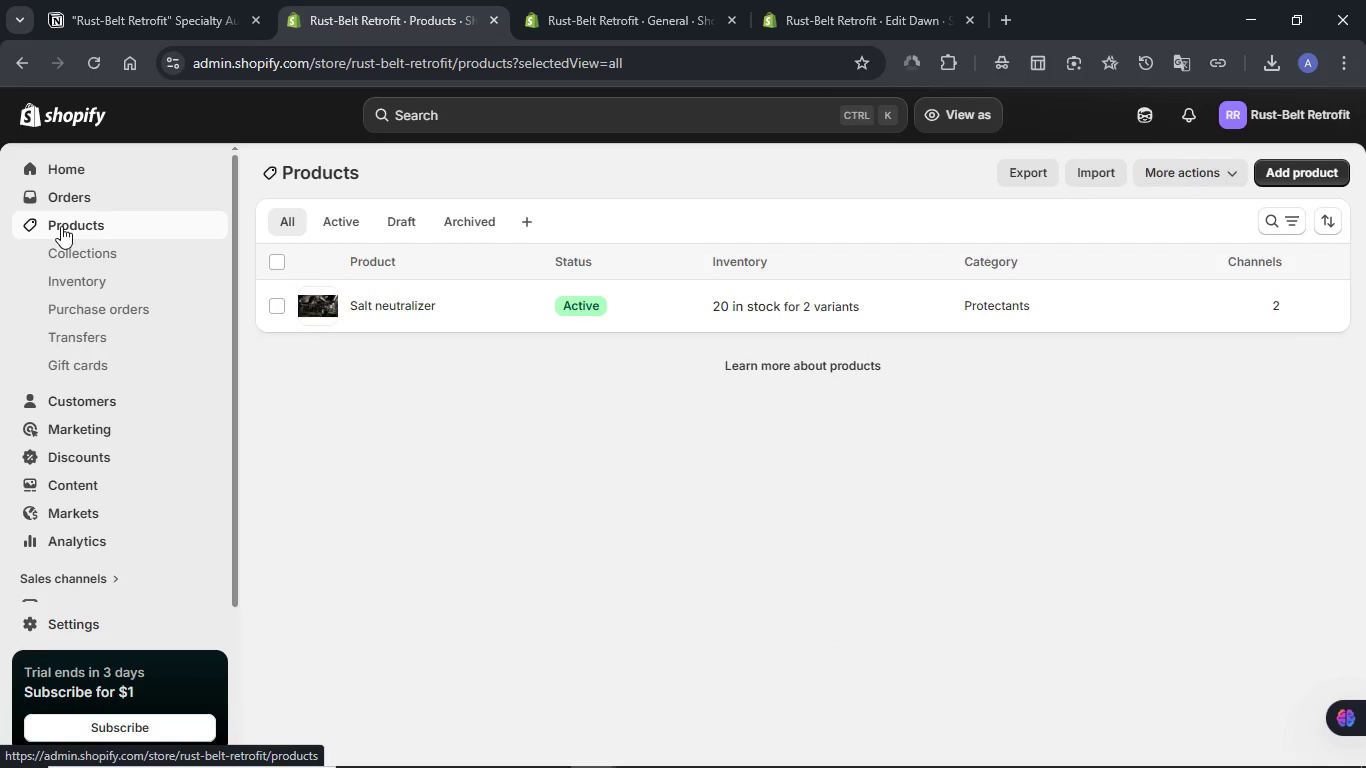 
wait(6.97)
 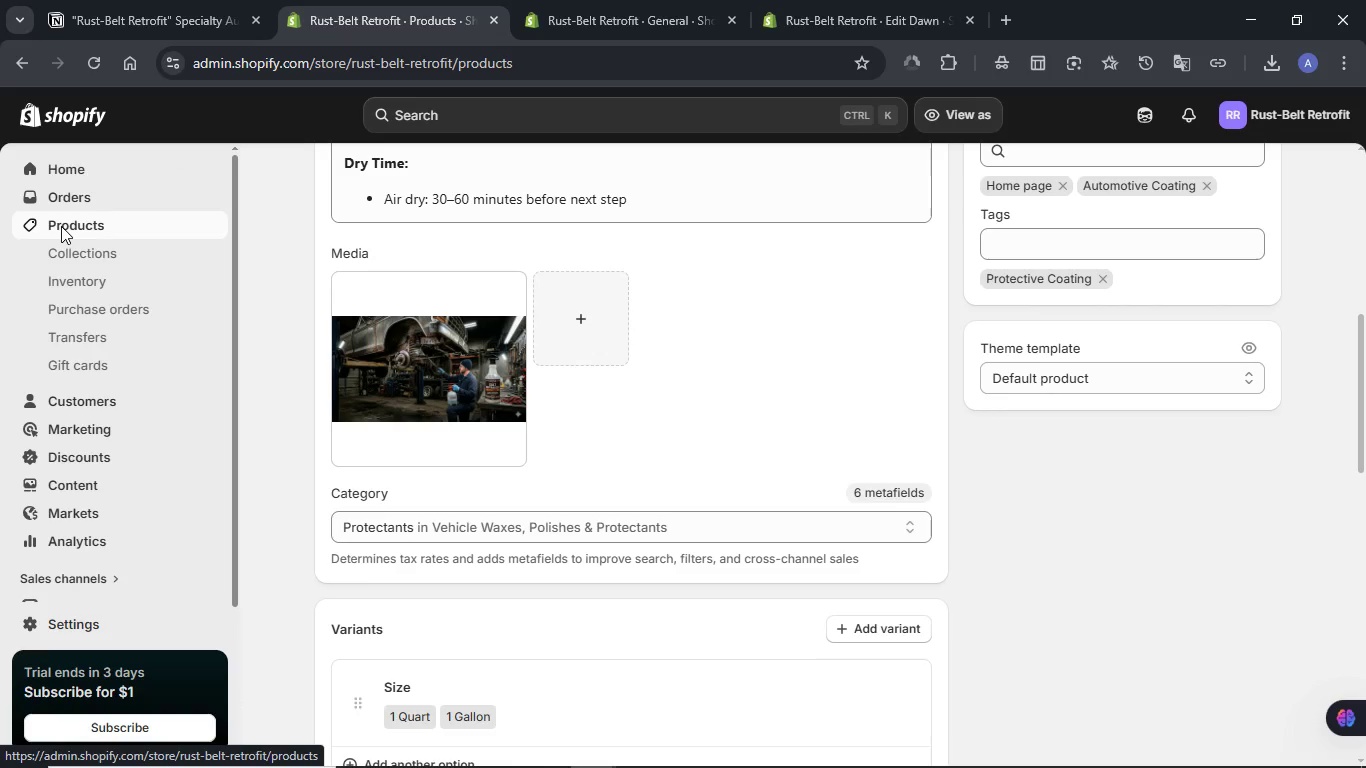 
left_click([1303, 172])
 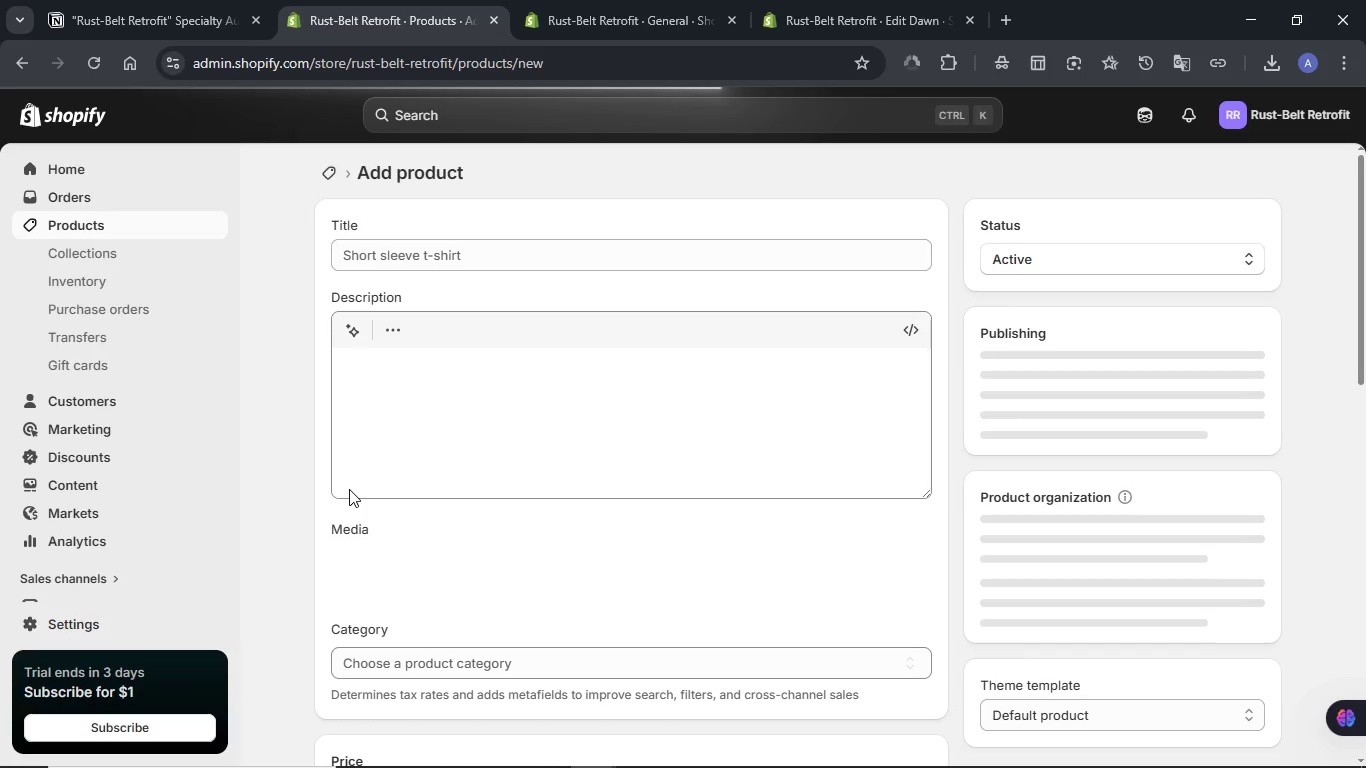 
left_click([145, 0])
 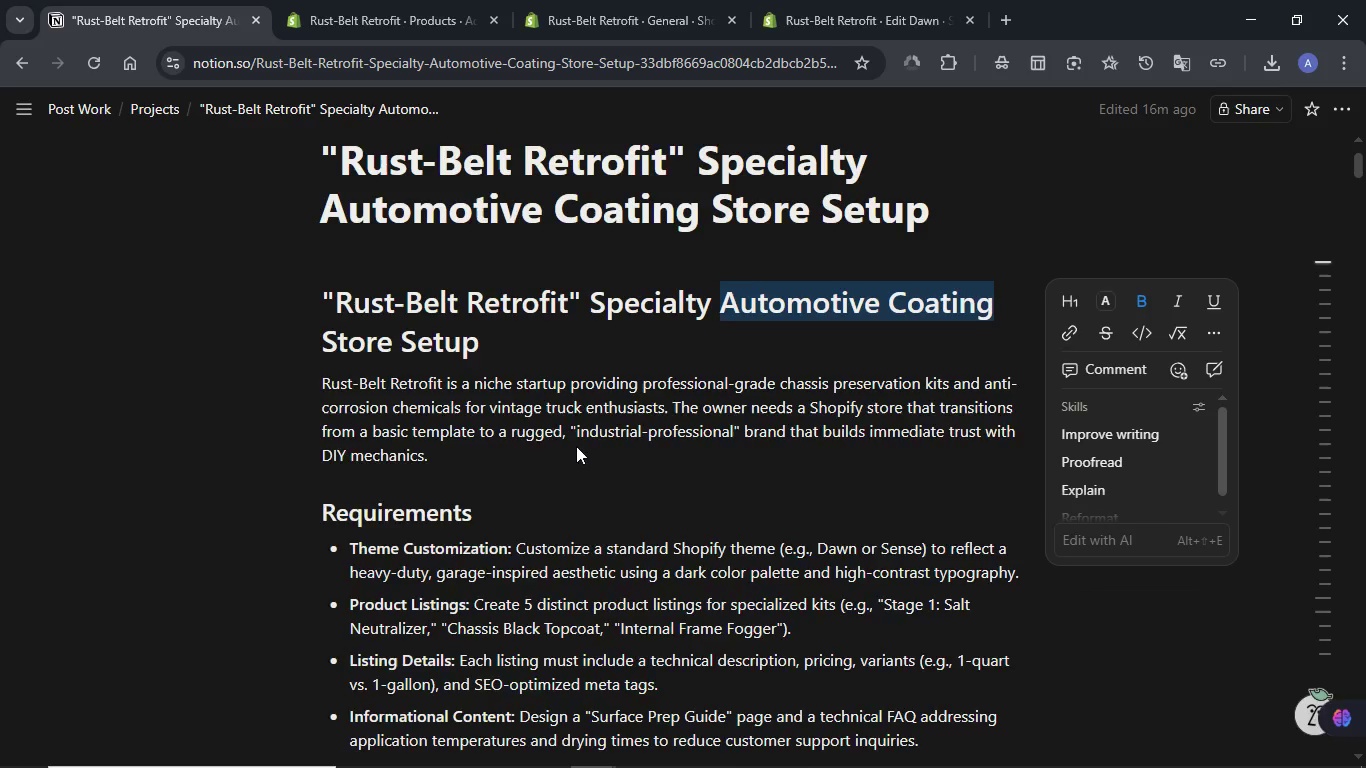 
scroll: coordinate [576, 444], scroll_direction: down, amount: 48.0
 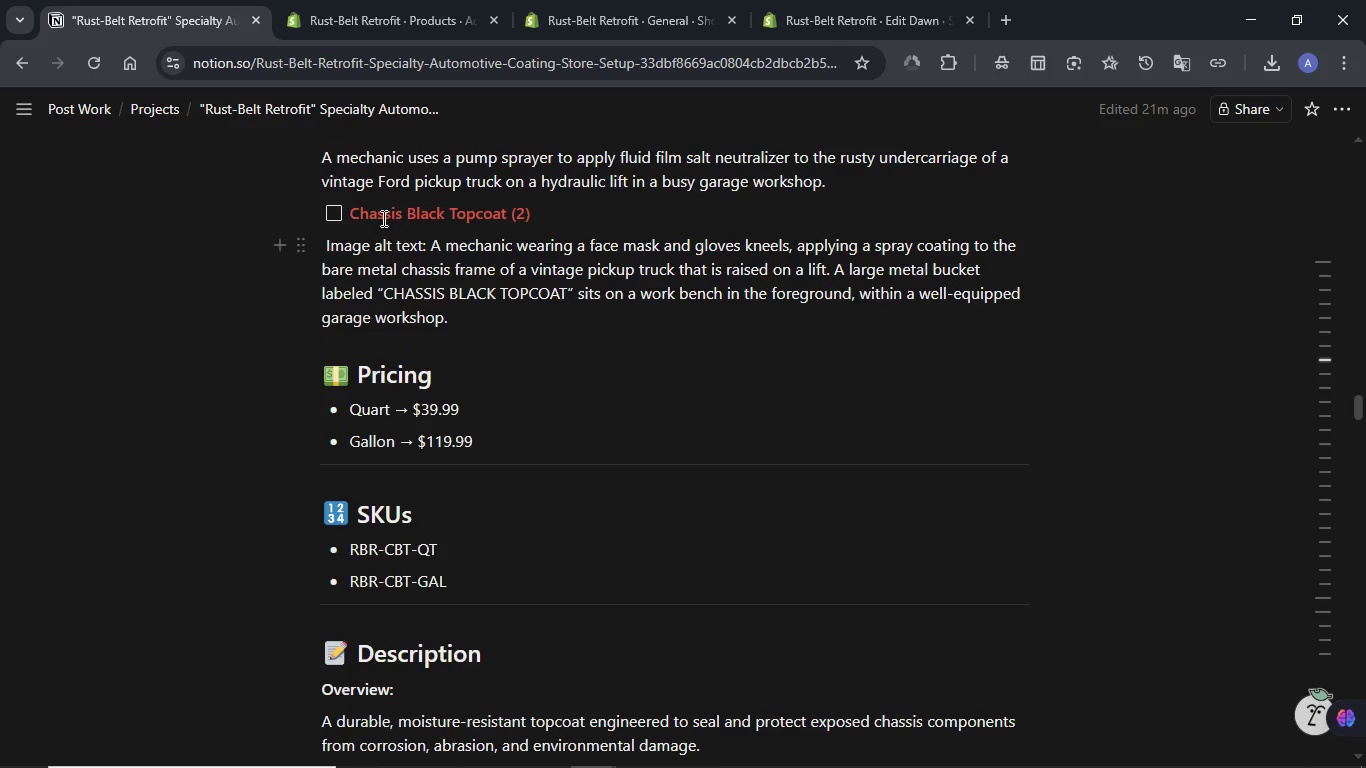 
left_click_drag(start_coordinate=[350, 211], to_coordinate=[506, 215])
 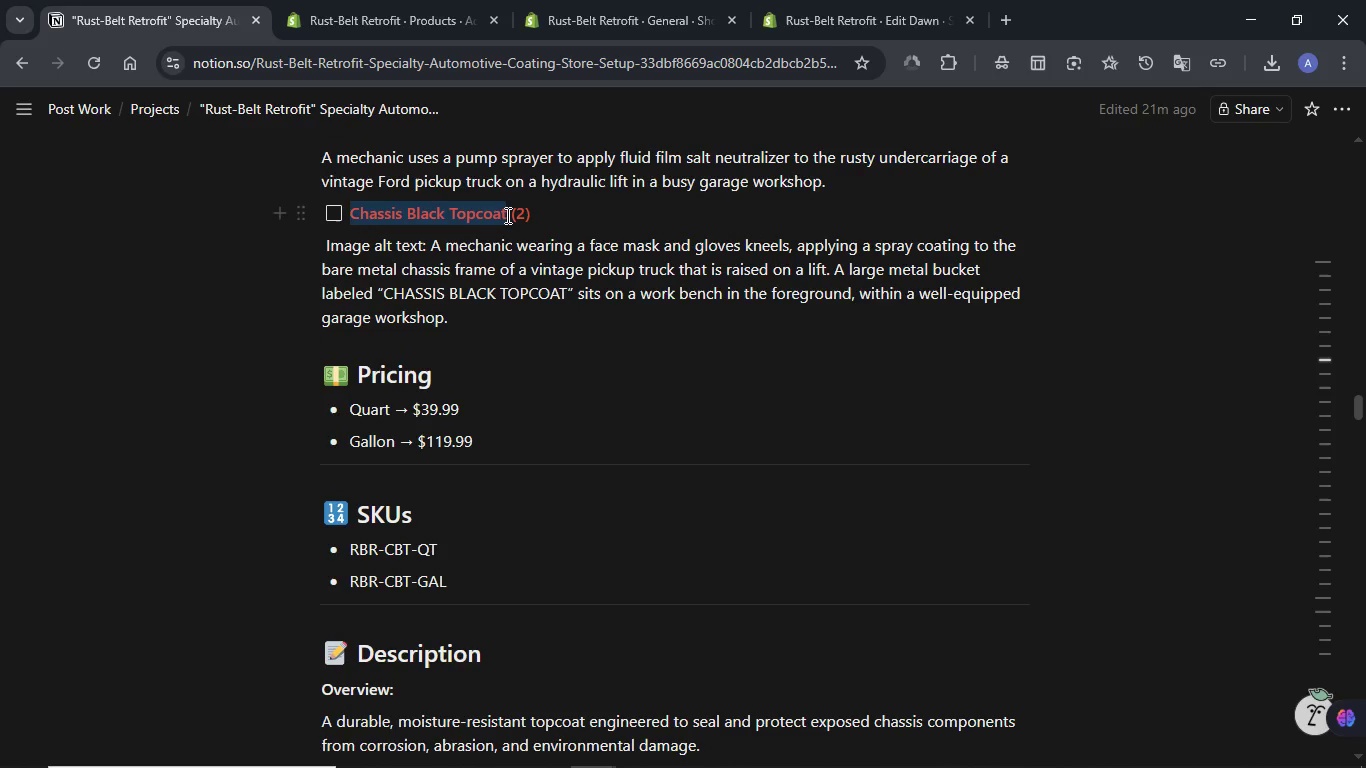 
key(Control+C)
 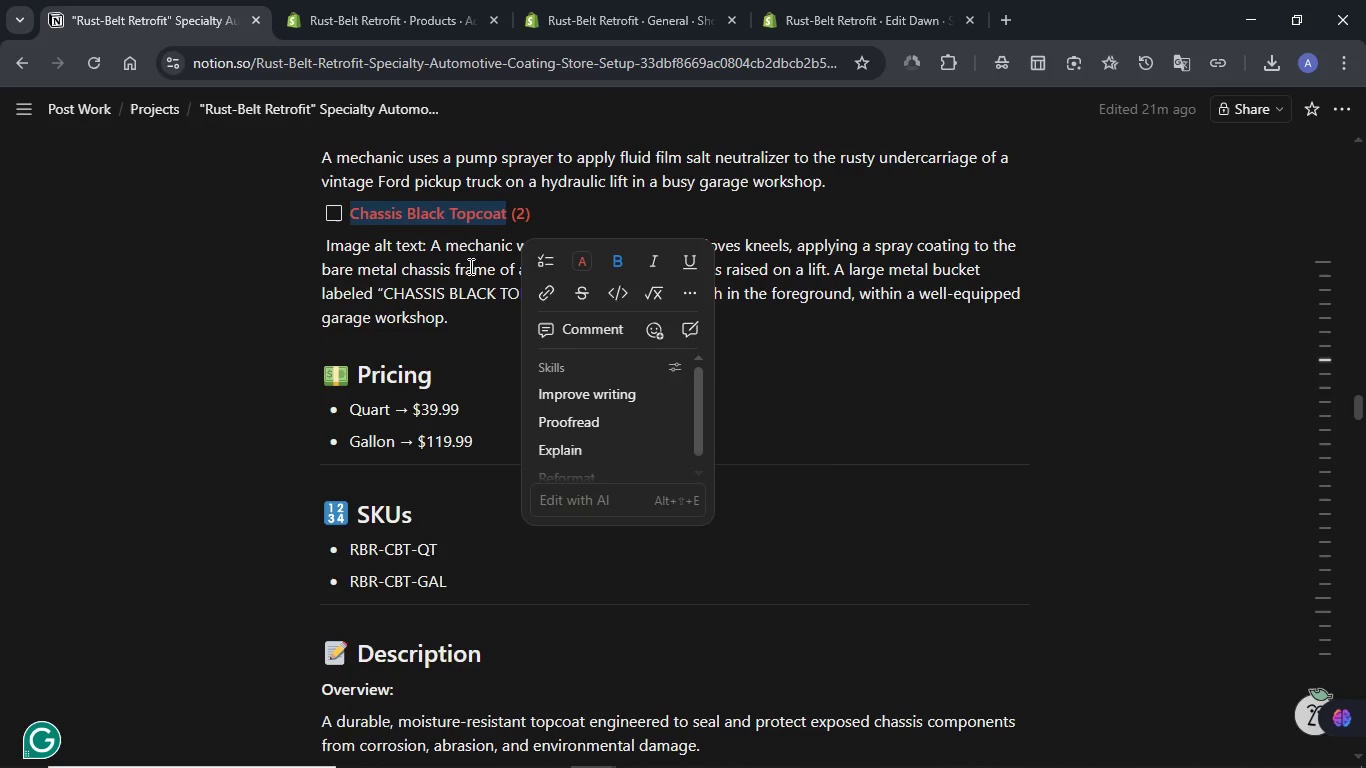 
left_click([467, 268])
 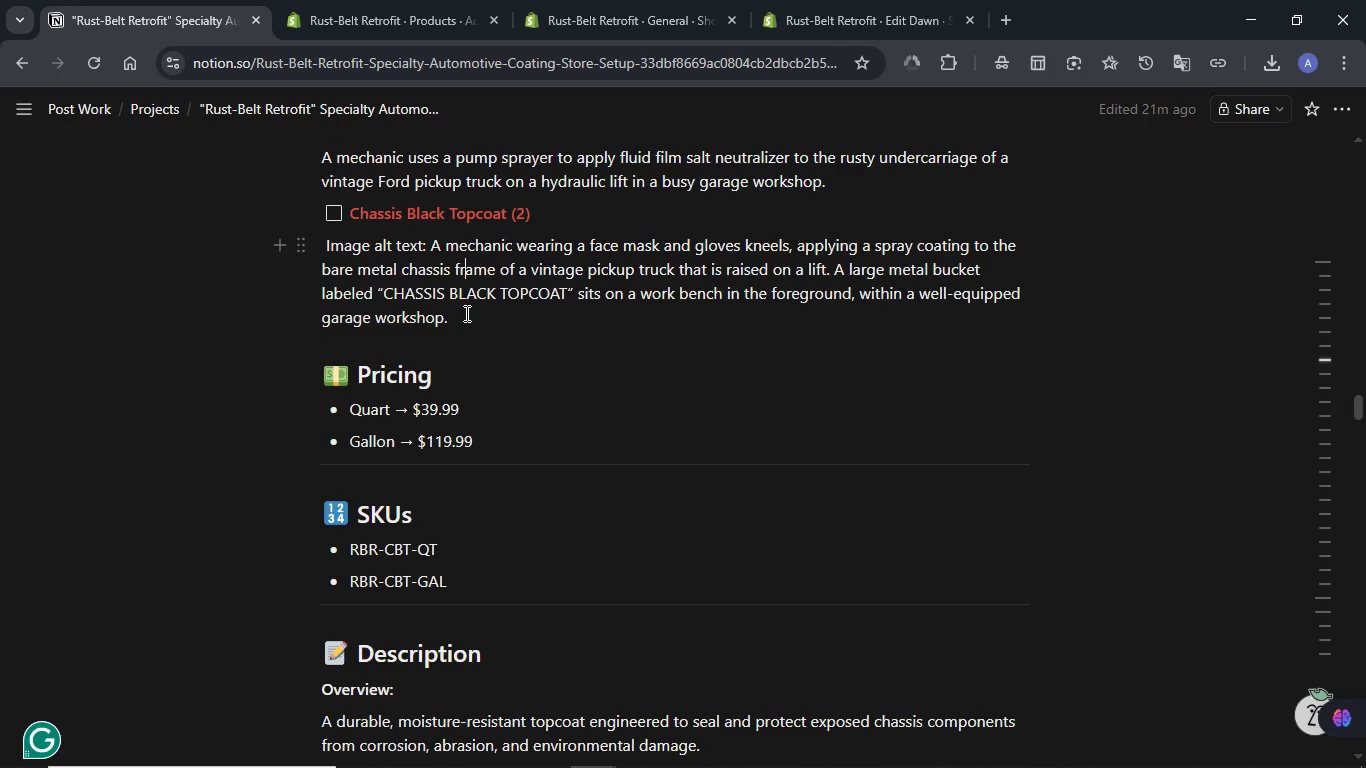 
scroll: coordinate [465, 313], scroll_direction: down, amount: 3.0
 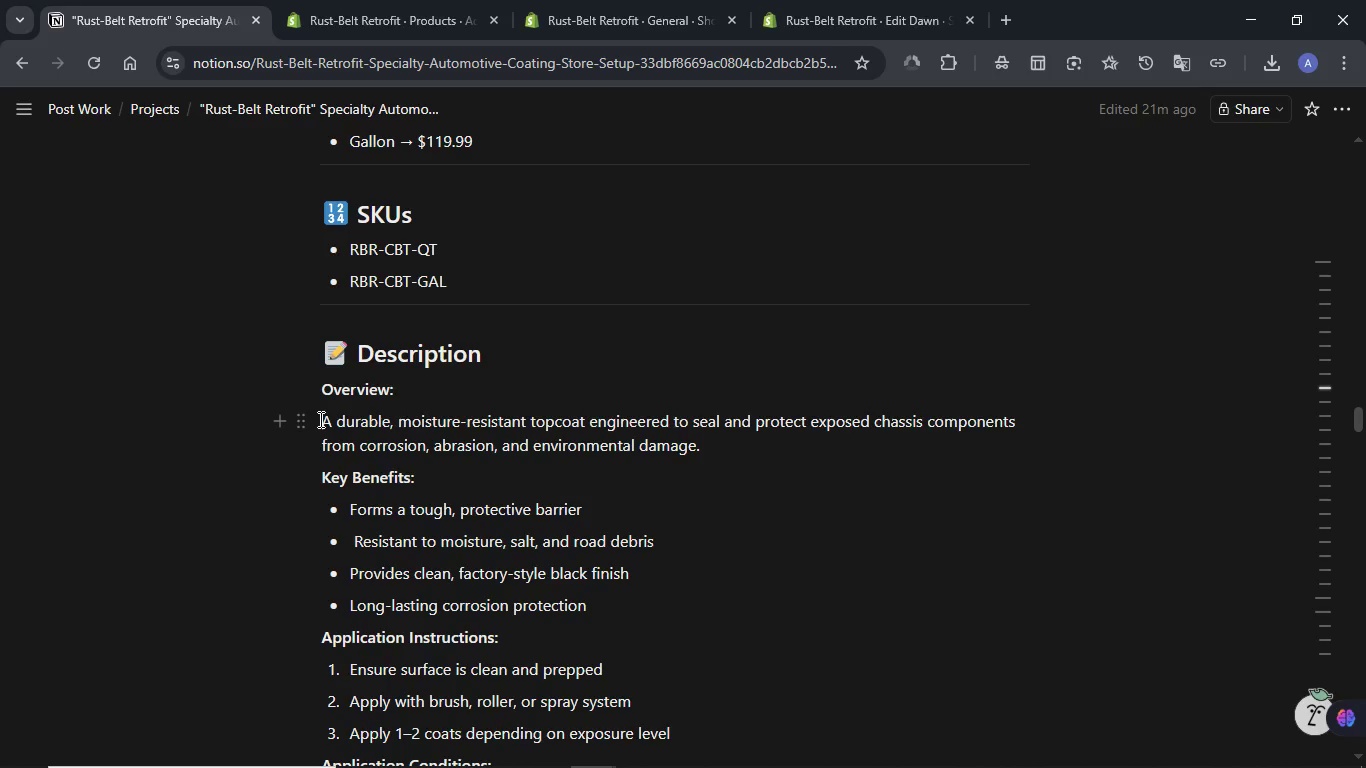 
left_click_drag(start_coordinate=[319, 419], to_coordinate=[533, 495])
 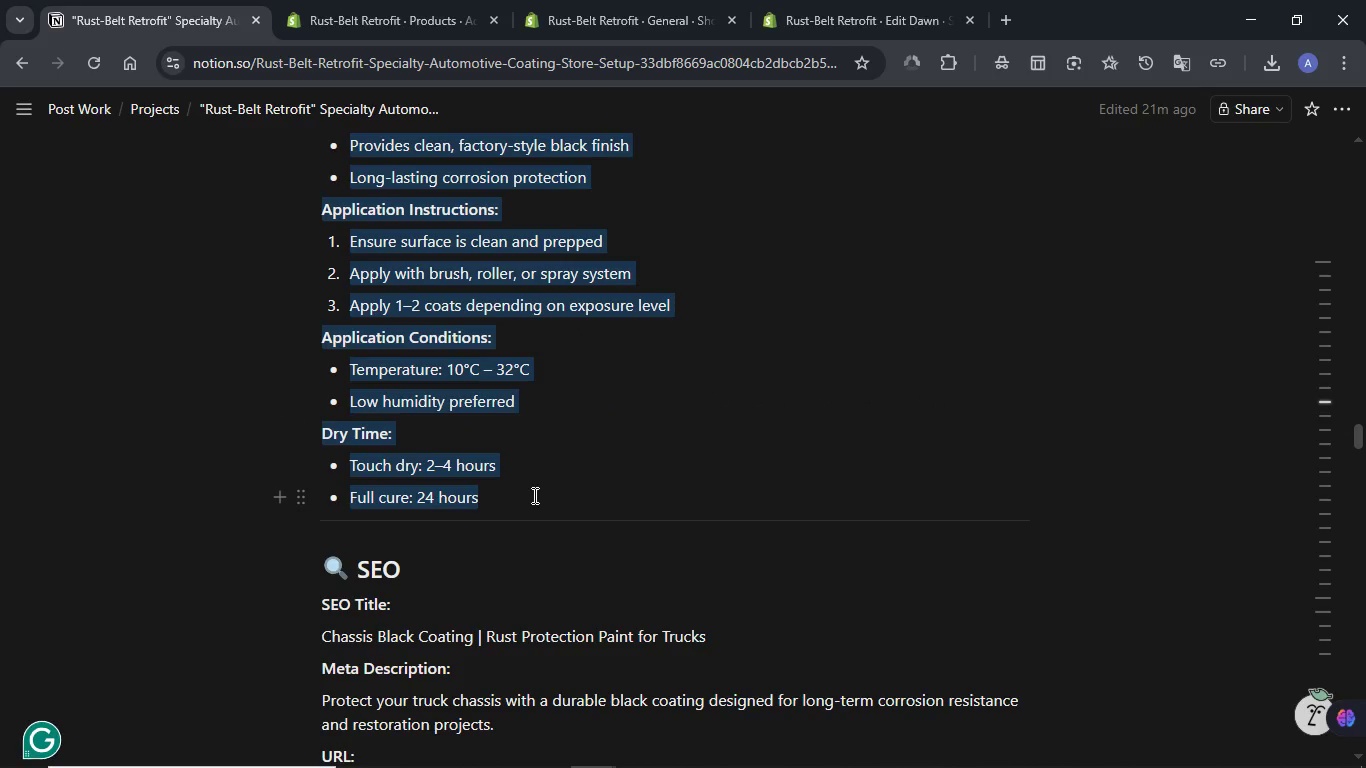 
key(Control+C)
 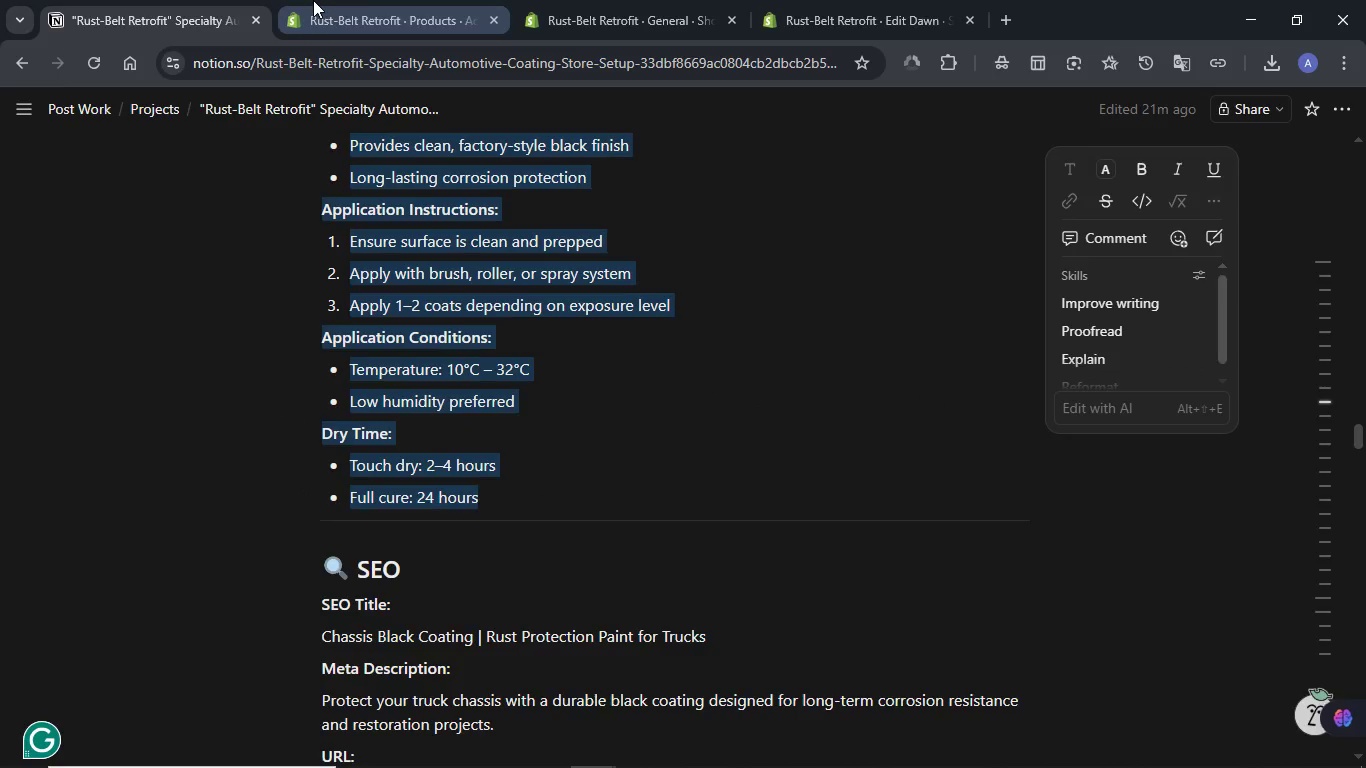 
left_click([313, 0])
 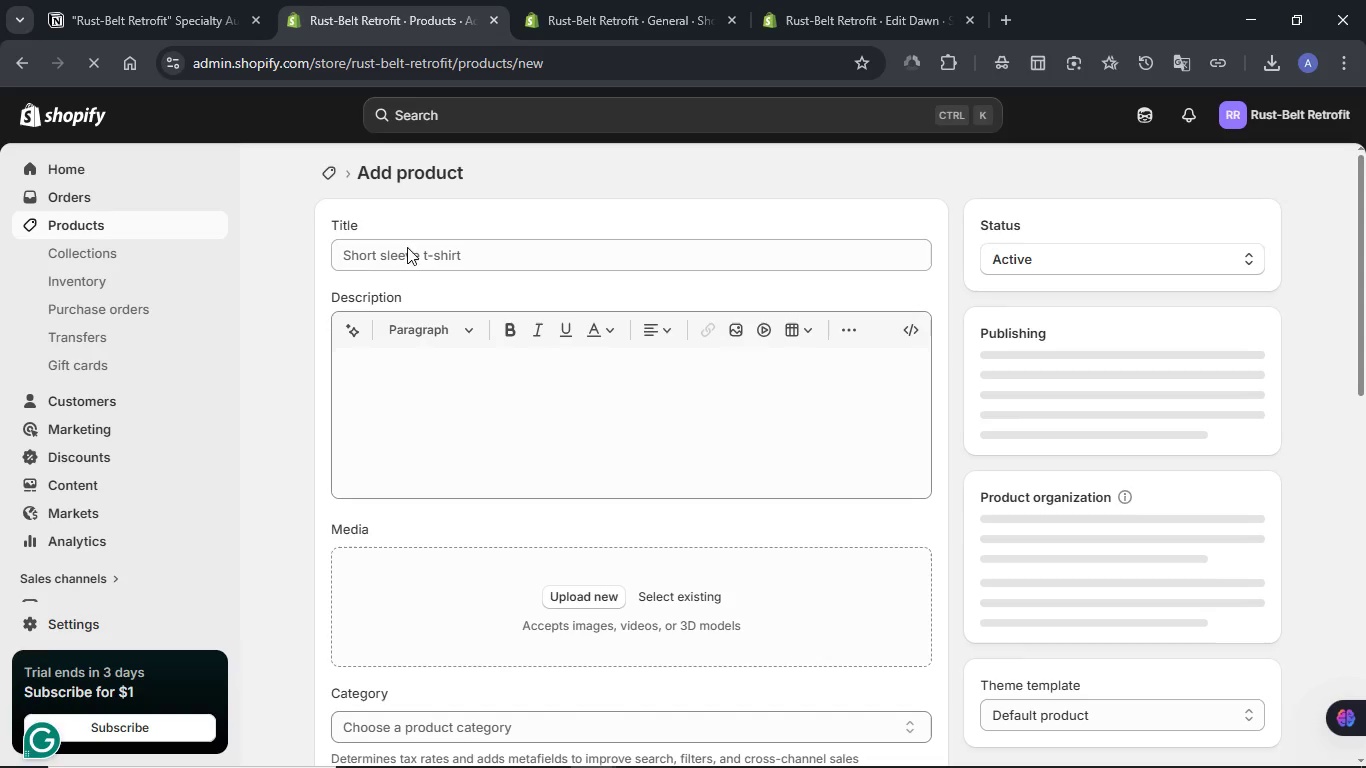 
left_click([406, 250])
 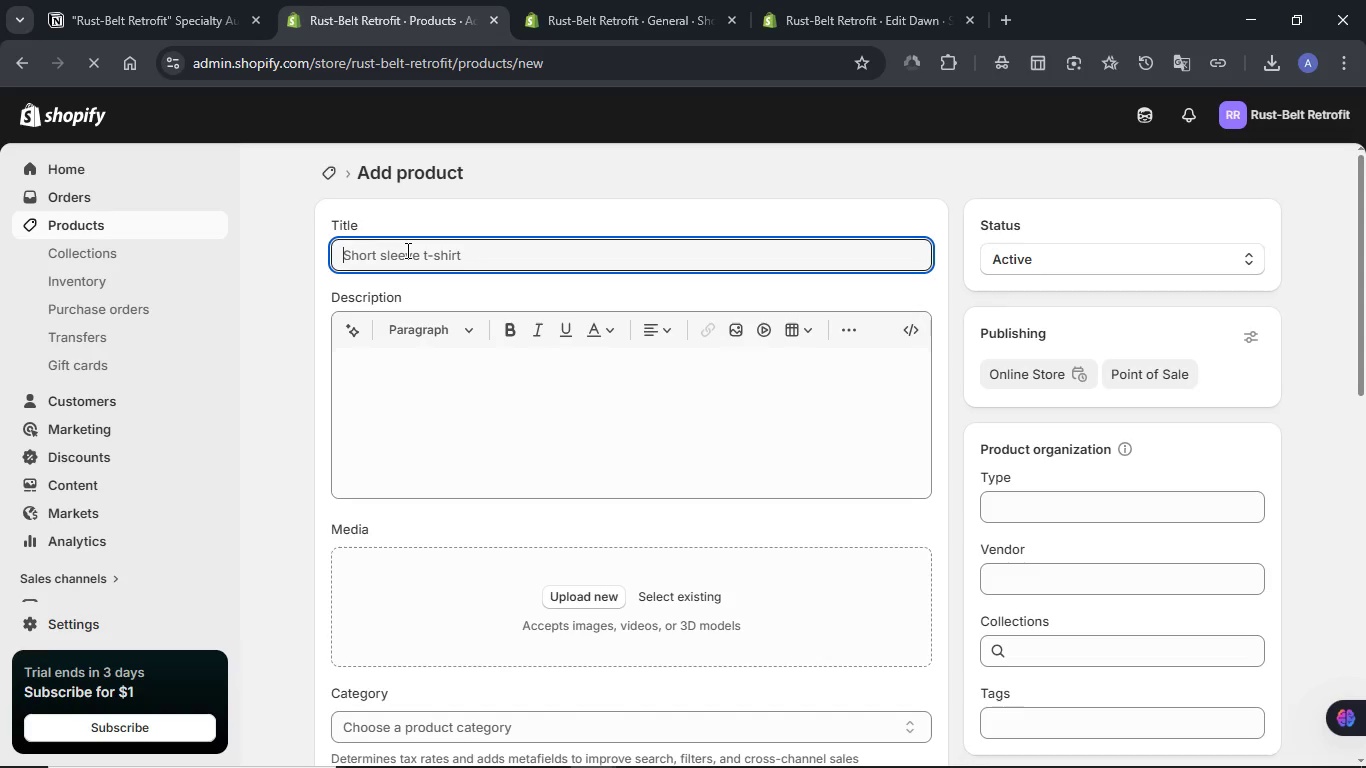 
key(Meta+V)
 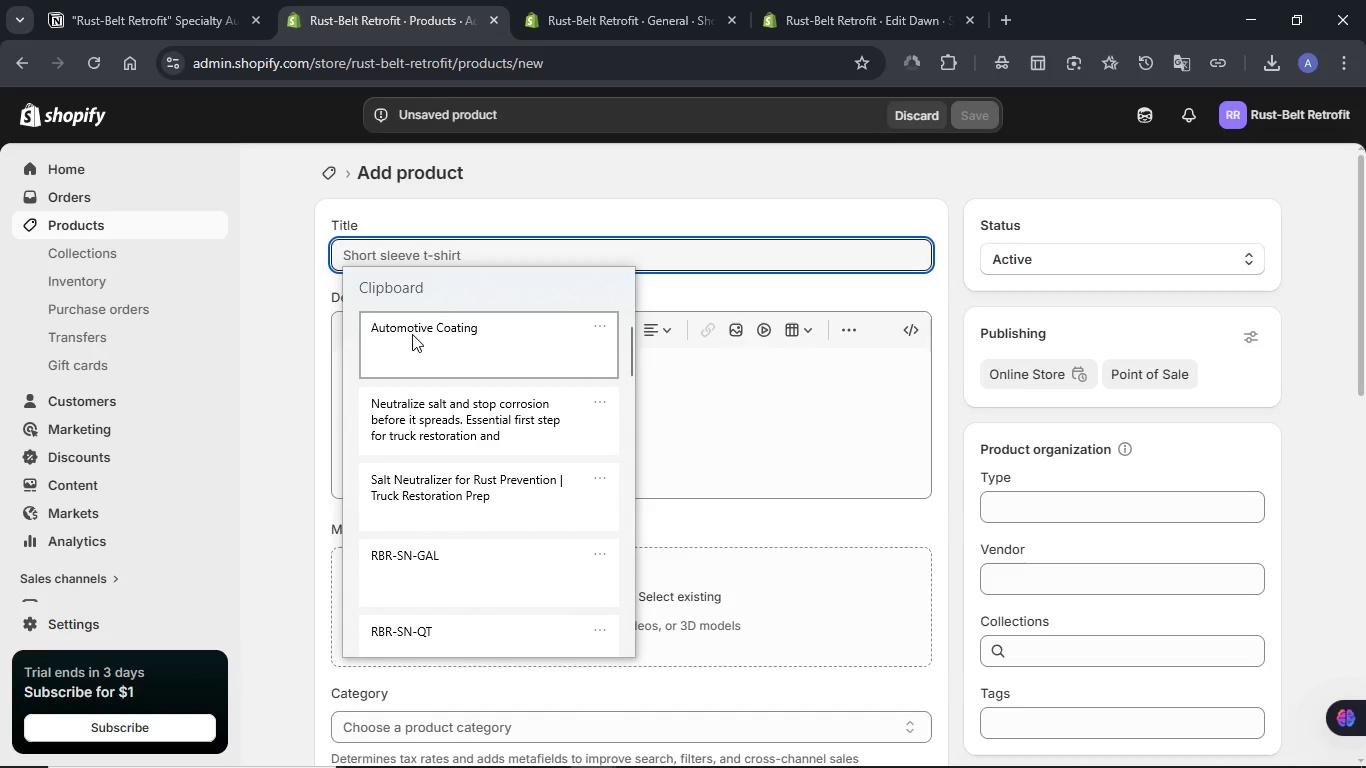 
left_click([412, 334])
 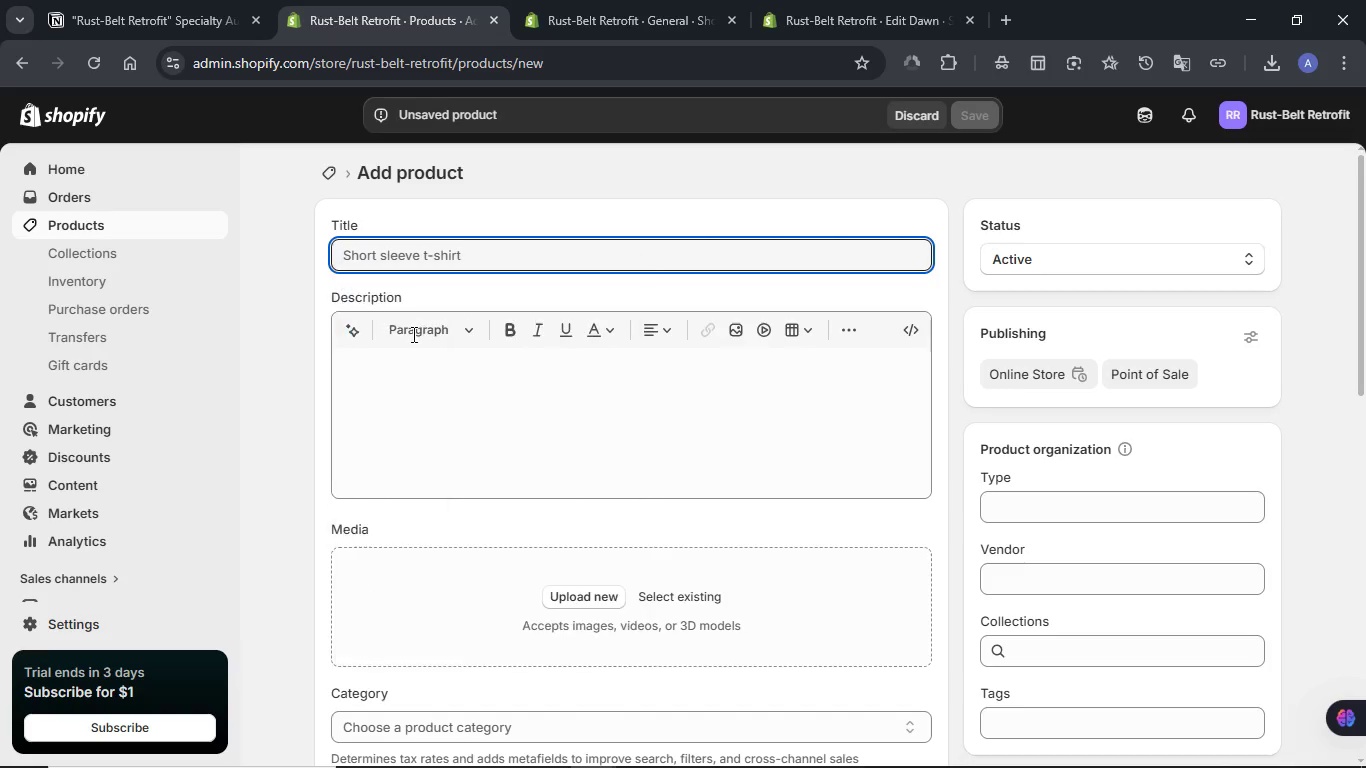 
key(Control+ControlLeft)
 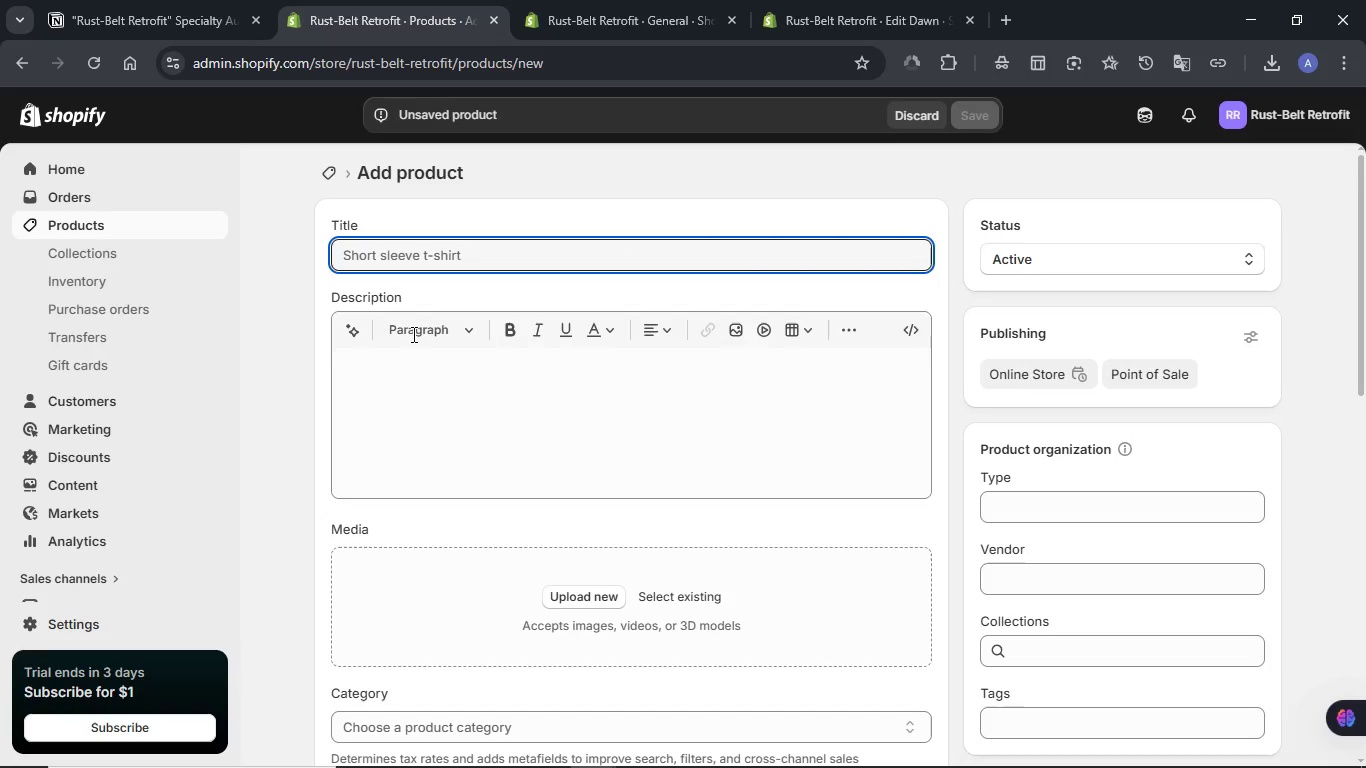 
key(Control+V)
 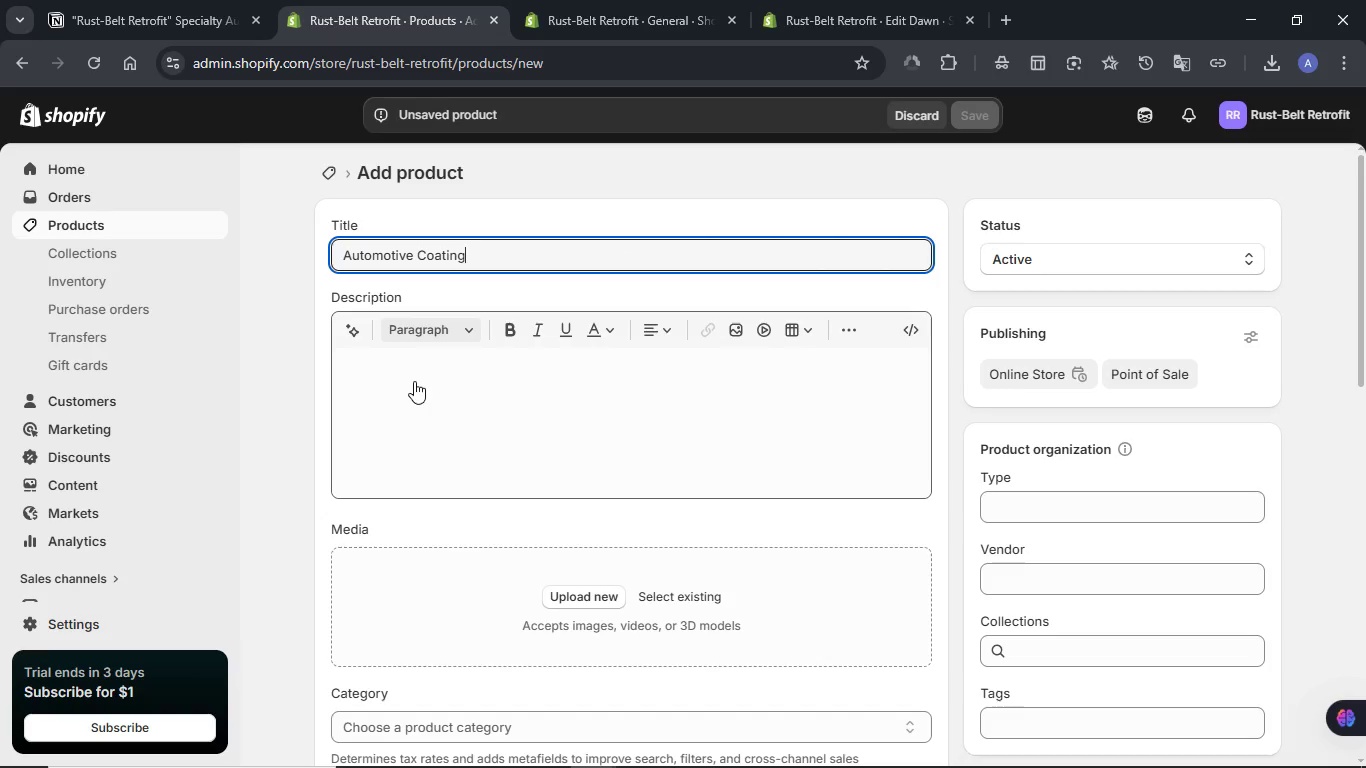 
left_click([414, 381])
 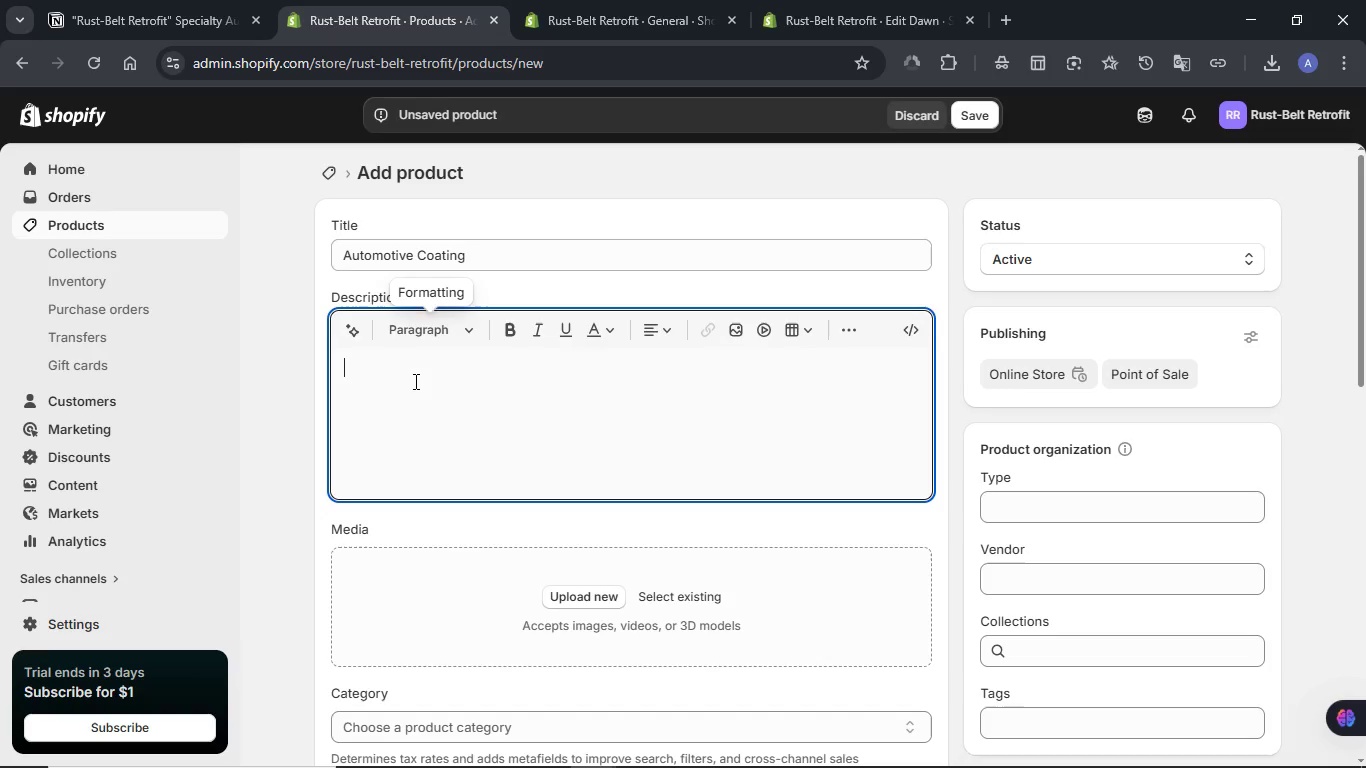 
key(Meta+V)
 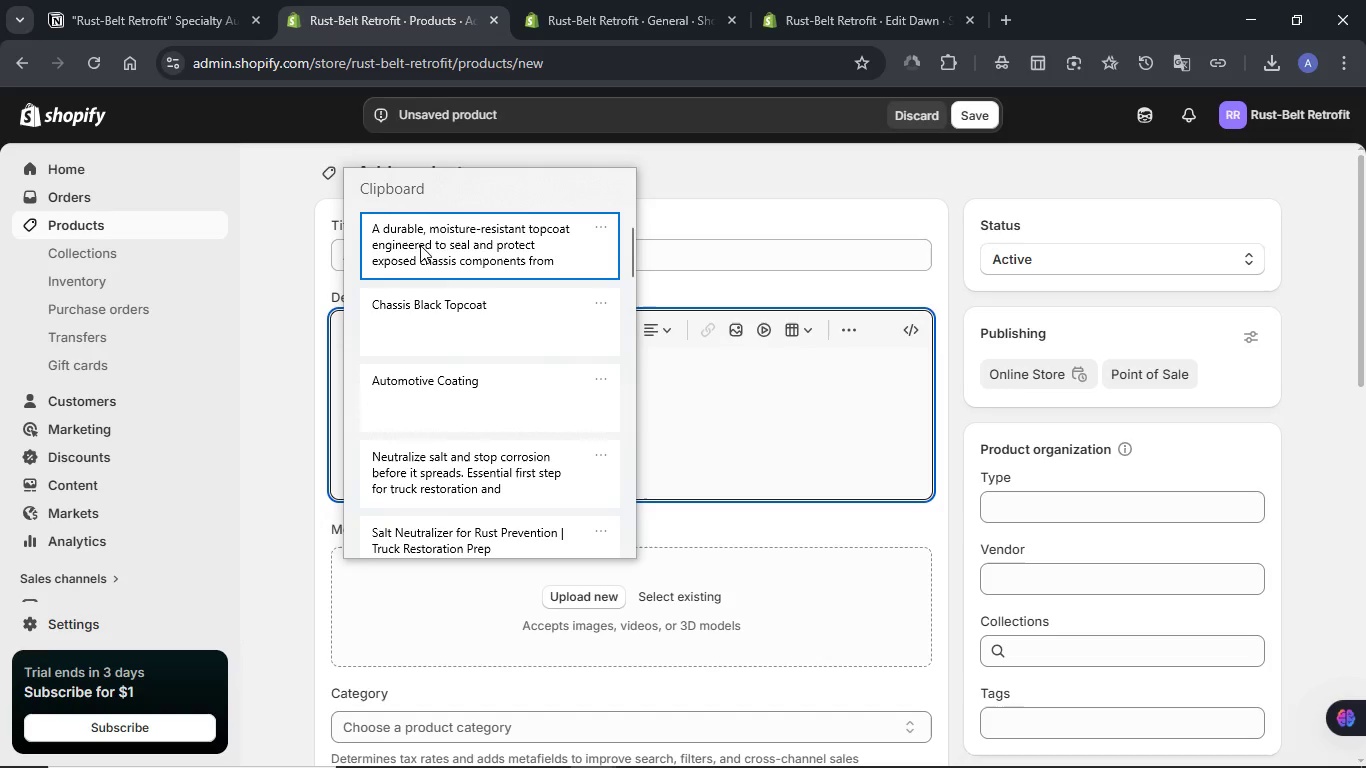 
left_click([420, 245])
 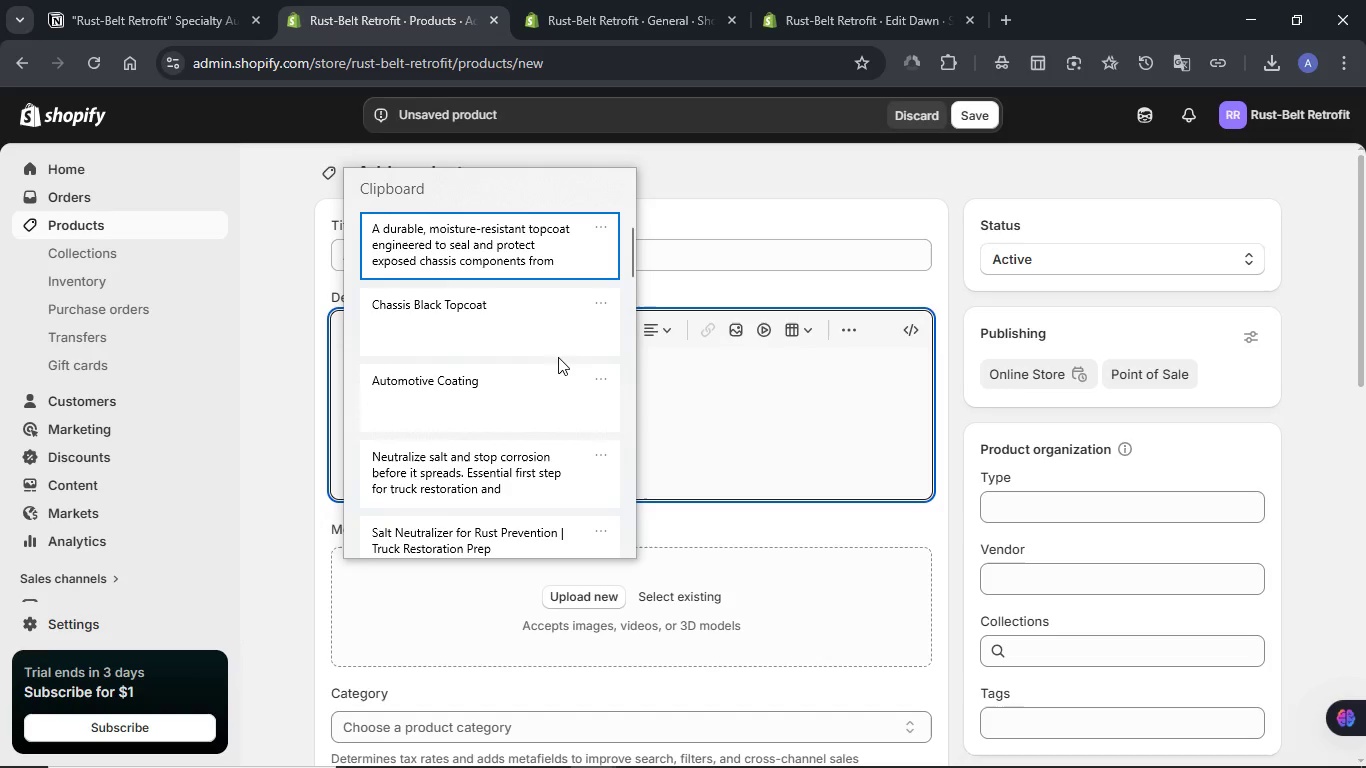 
key(Control+ControlLeft)
 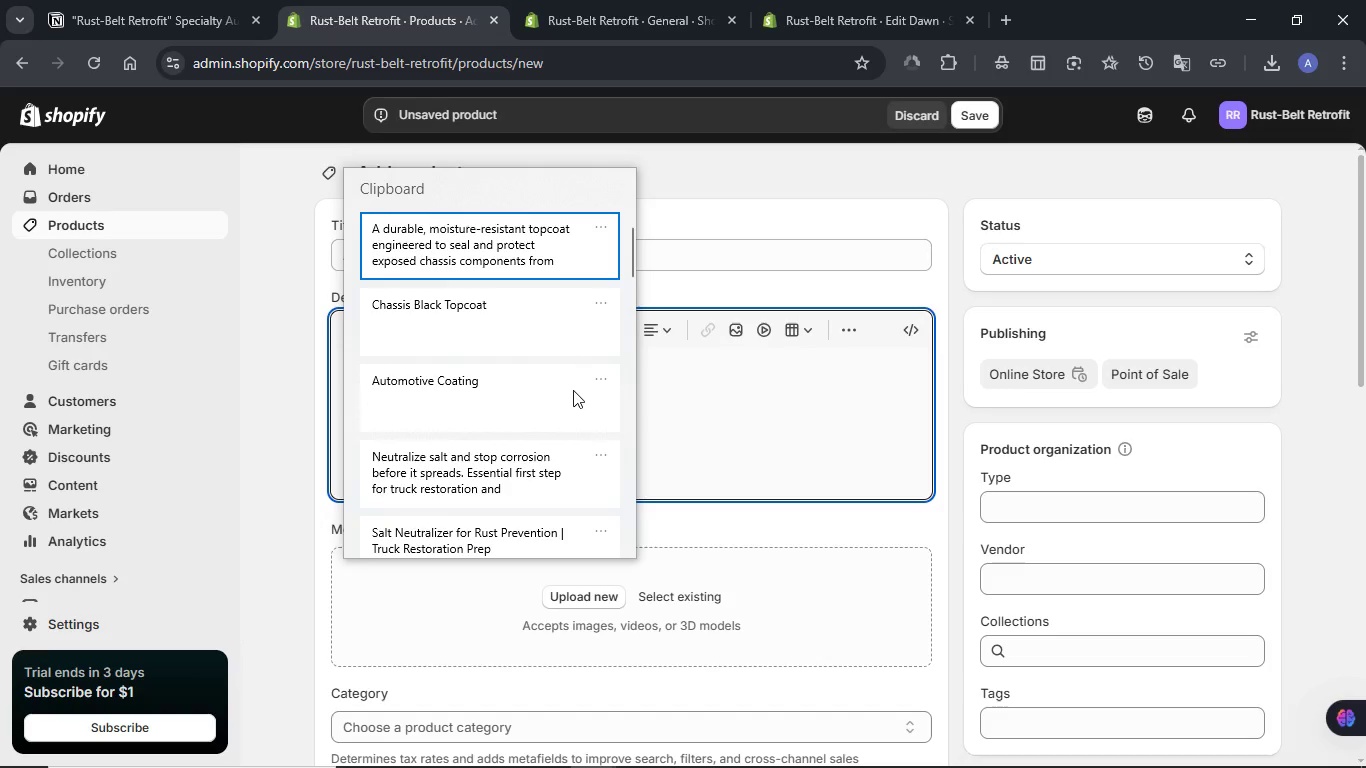 
hold_key(key=V, duration=12.03)
 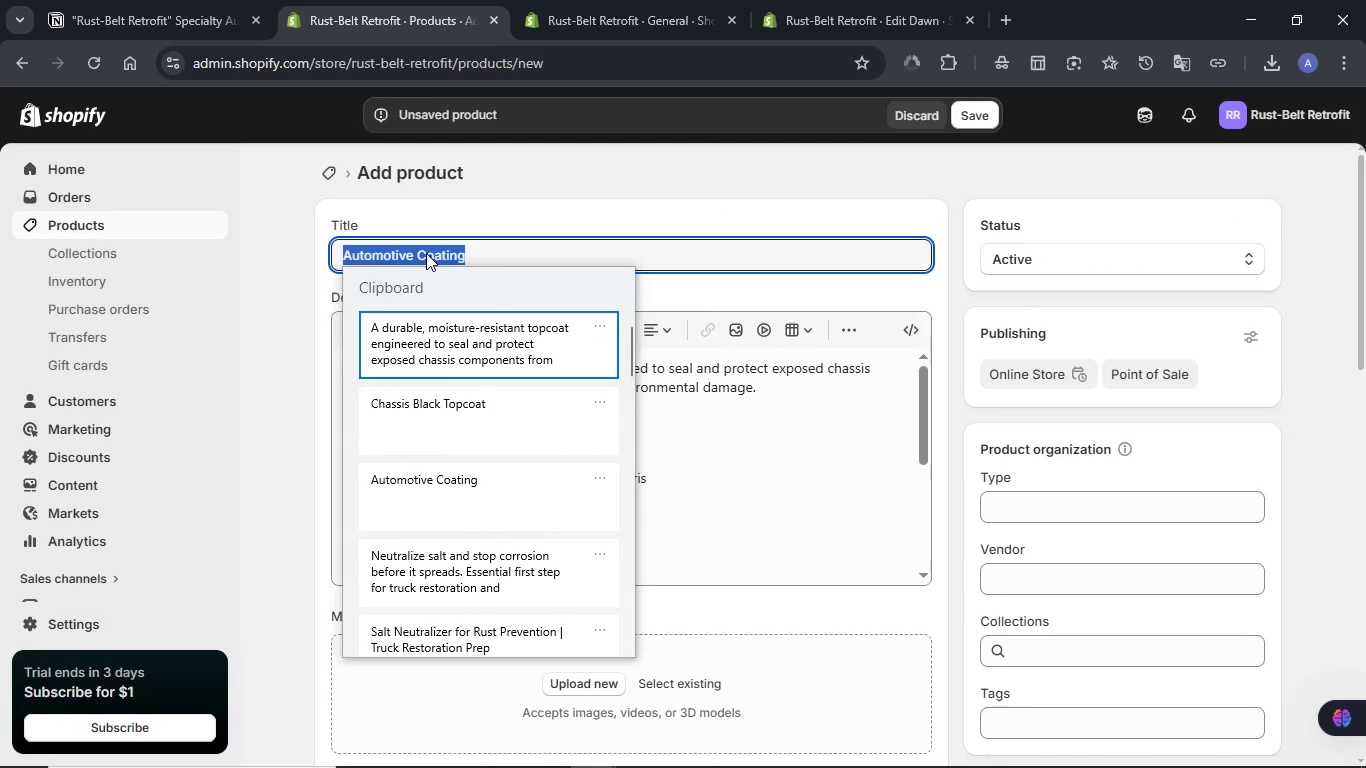 
scroll: coordinate [573, 404], scroll_direction: up, amount: 3.0
 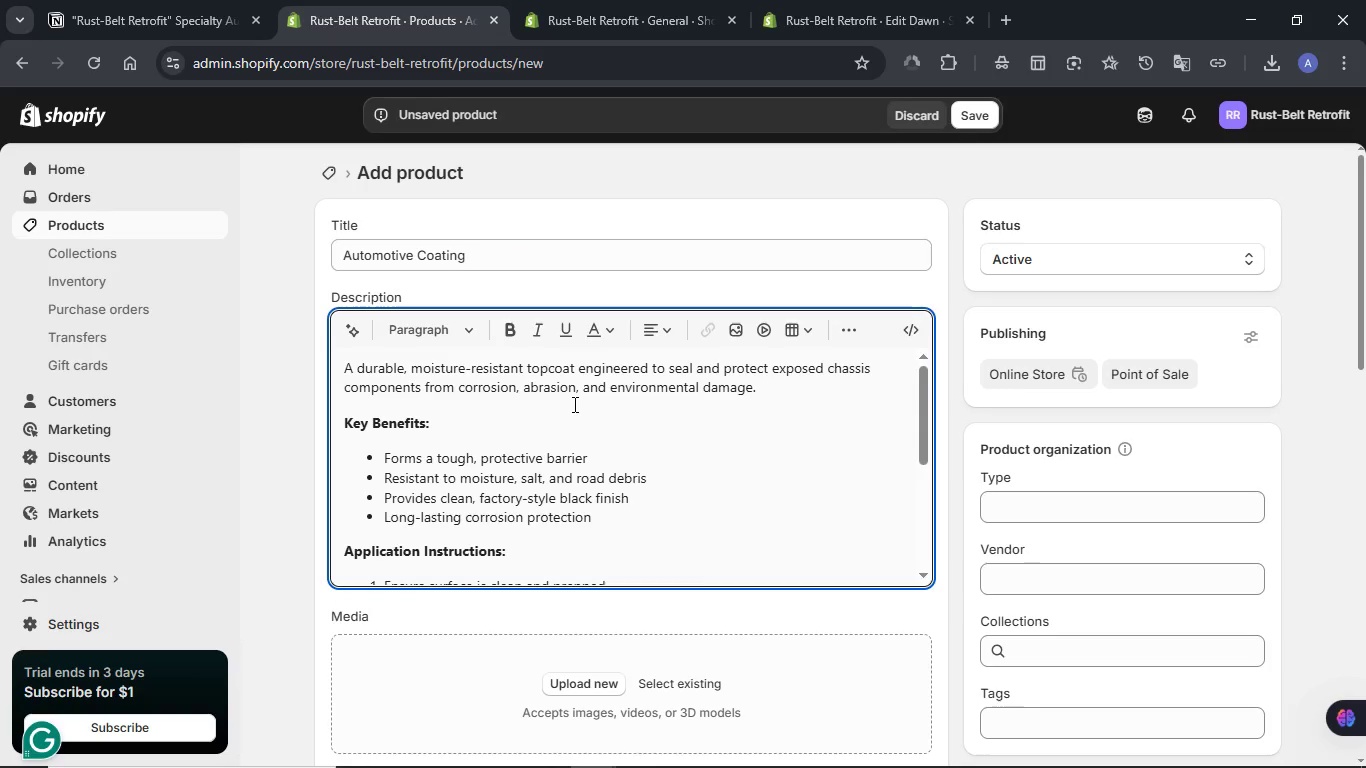 
scroll: coordinate [674, 215], scroll_direction: down, amount: 8.0
 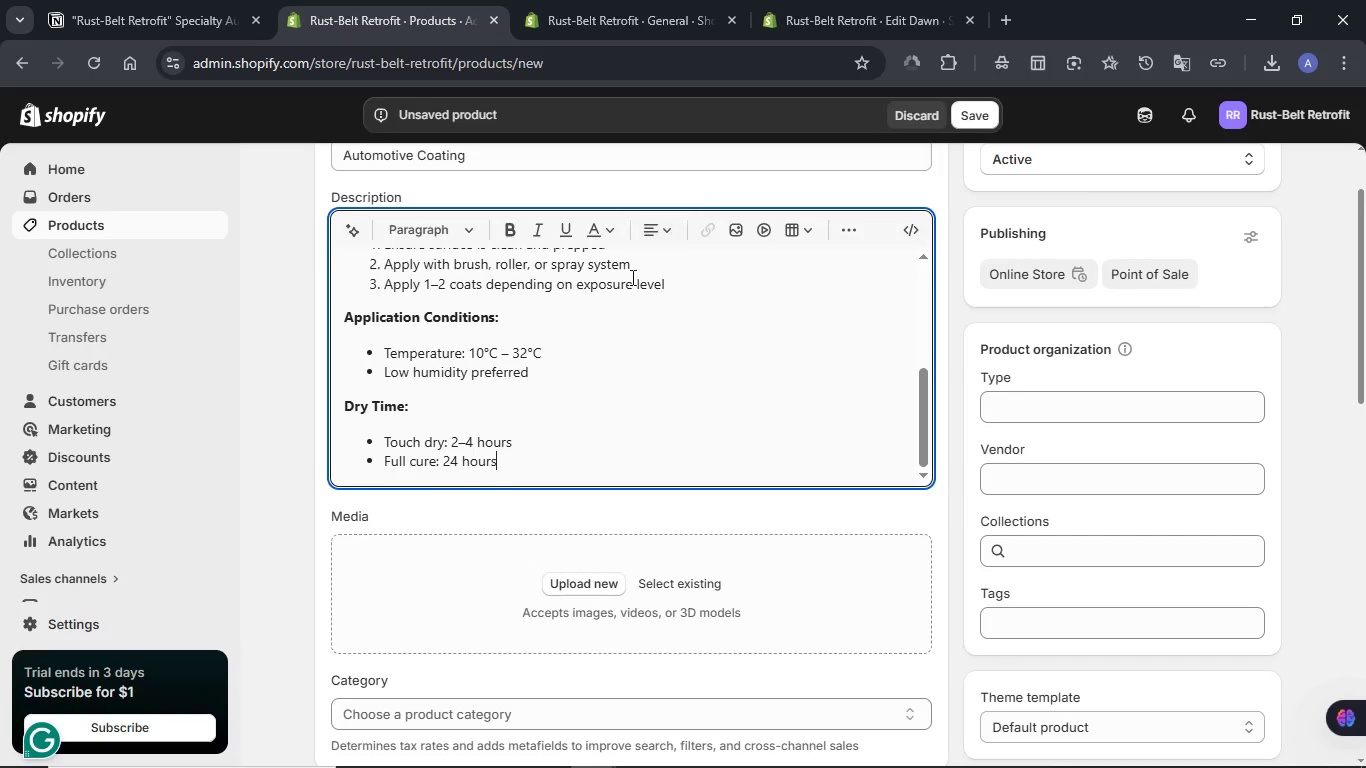 
scroll: coordinate [549, 214], scroll_direction: up, amount: 13.0
 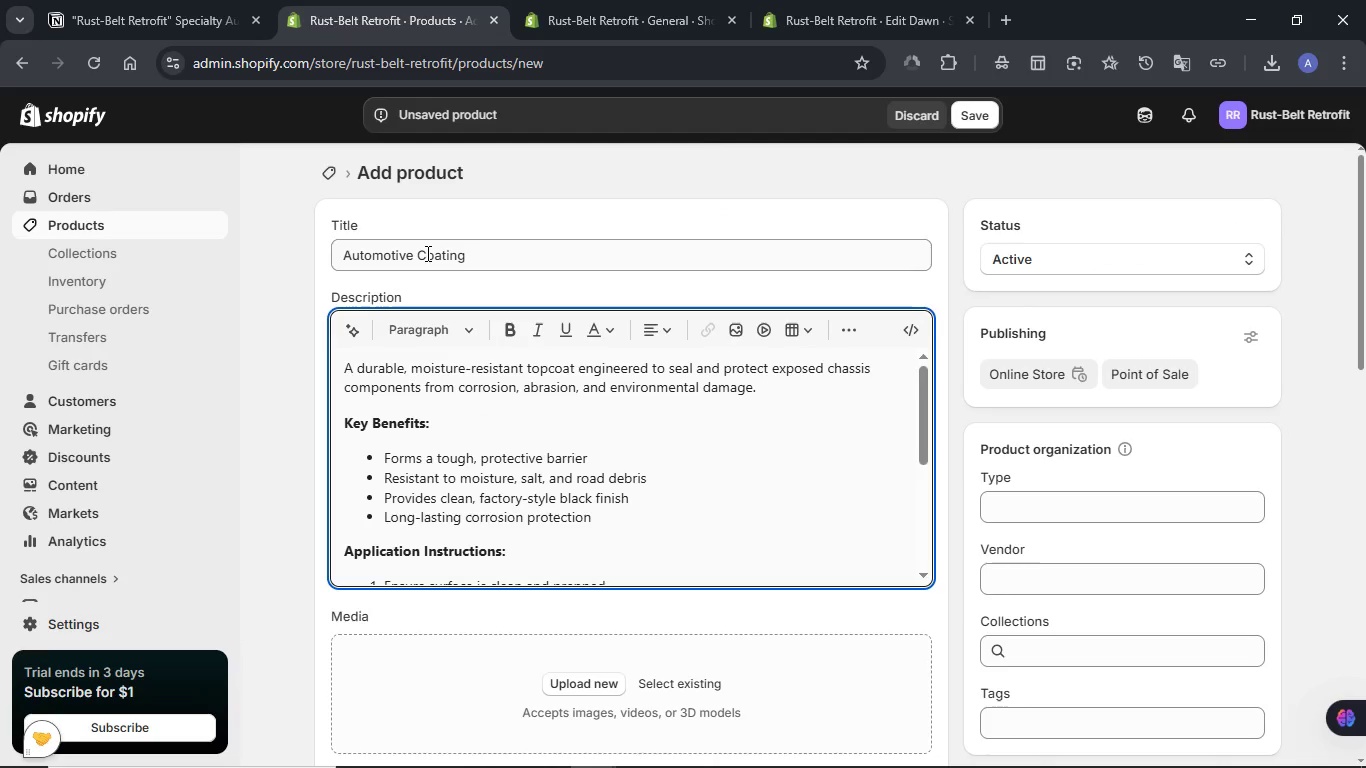 
double_click([426, 253])
 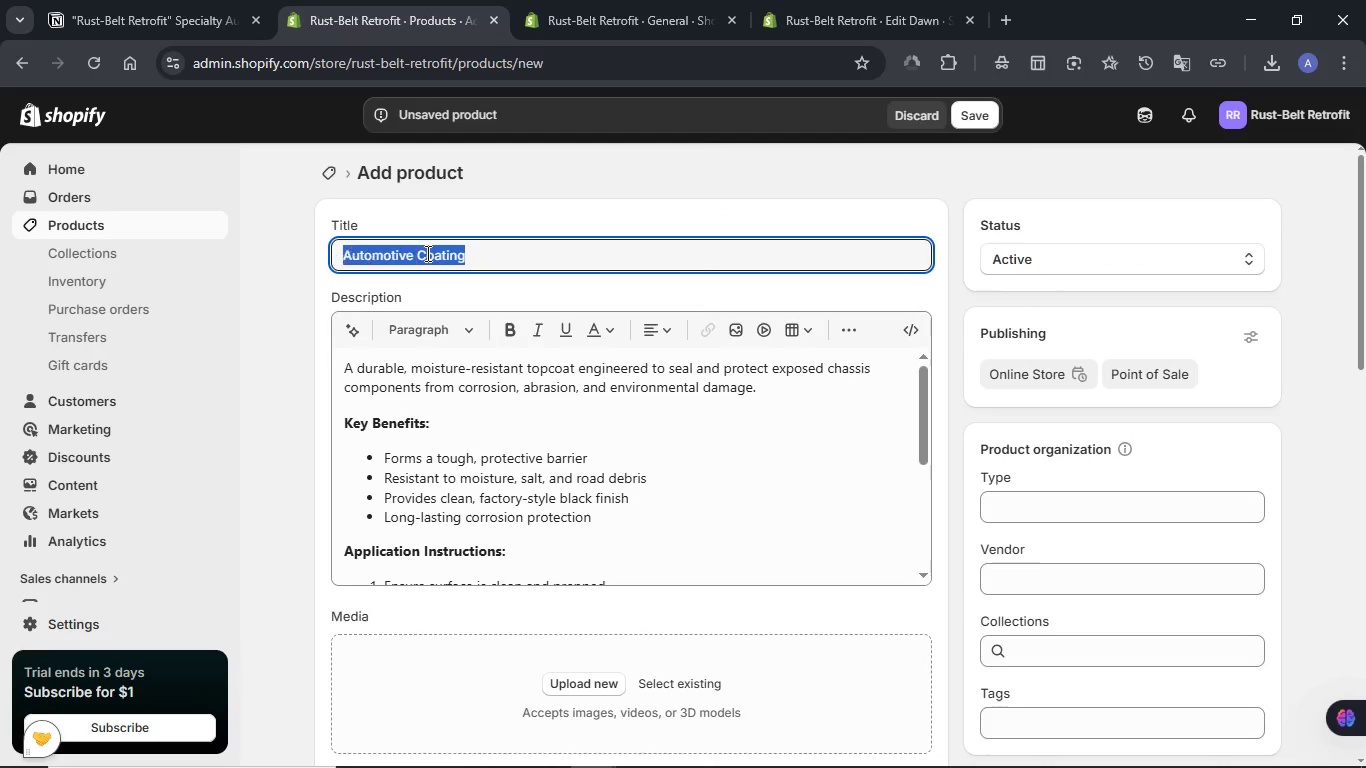 
triple_click([426, 253])
 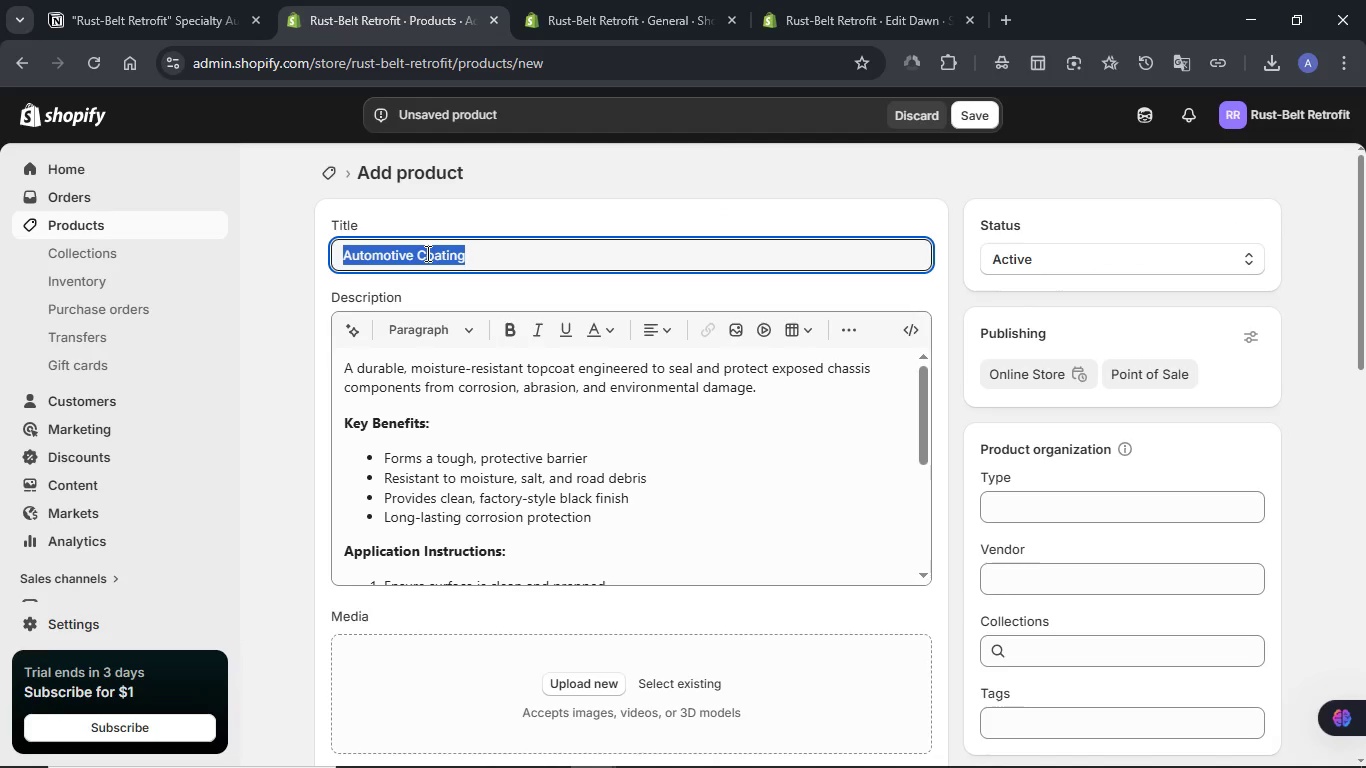 
hold_key(key=MetaLeft, duration=0.56)
 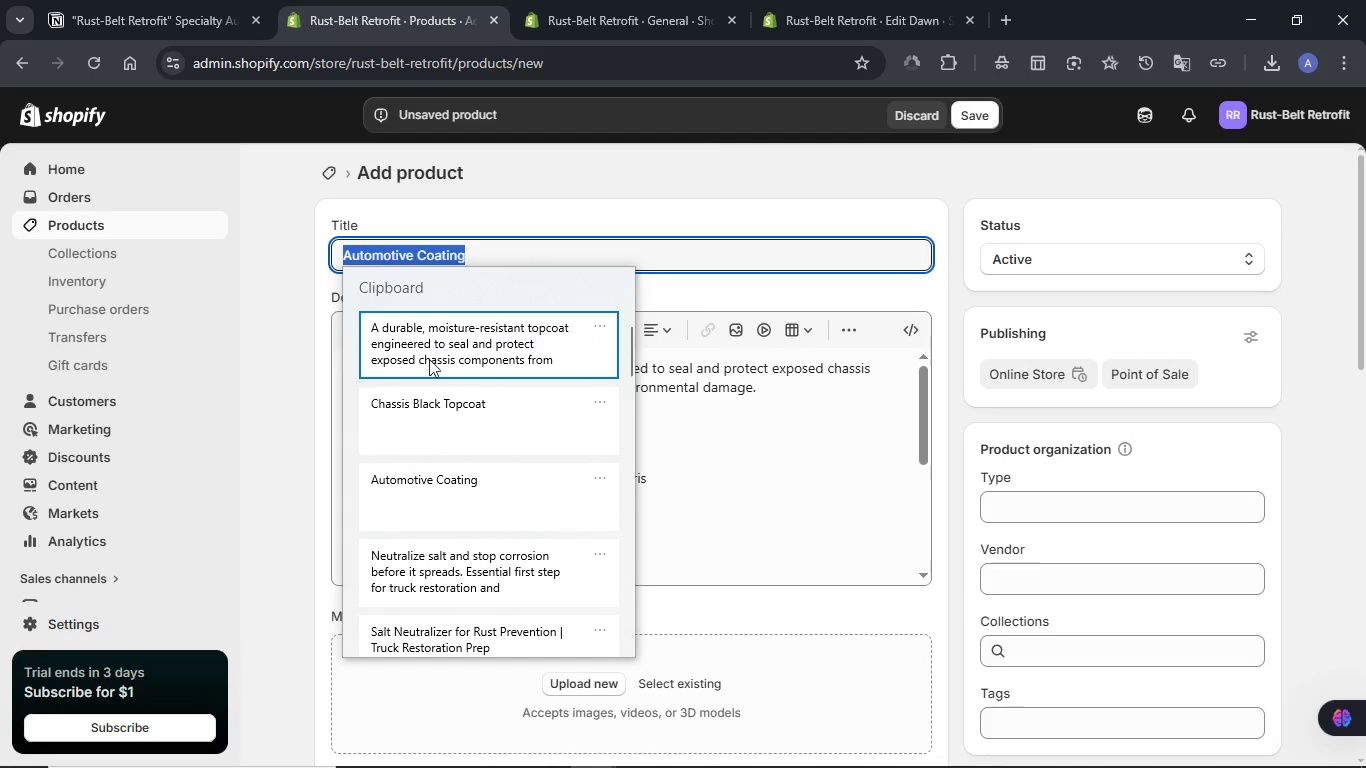 
left_click([429, 406])
 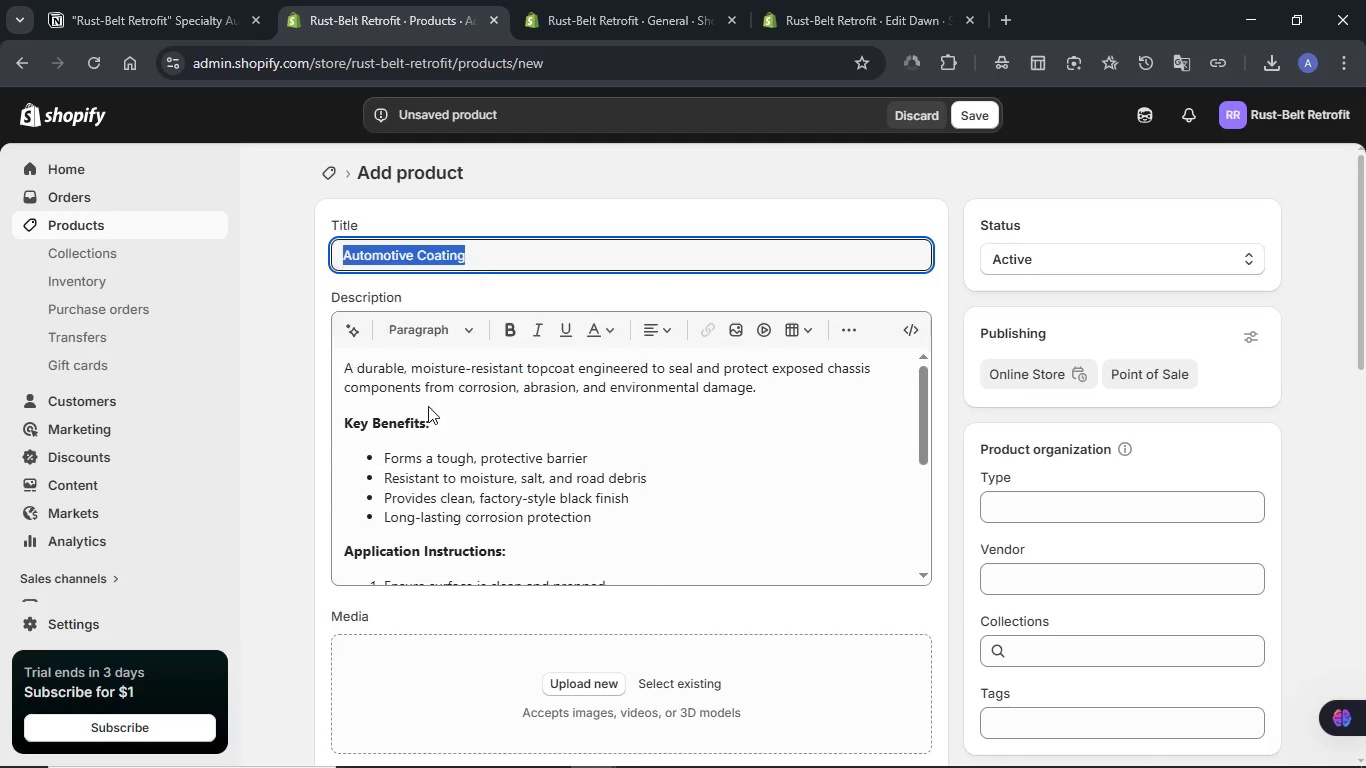 
key(Control+ControlLeft)
 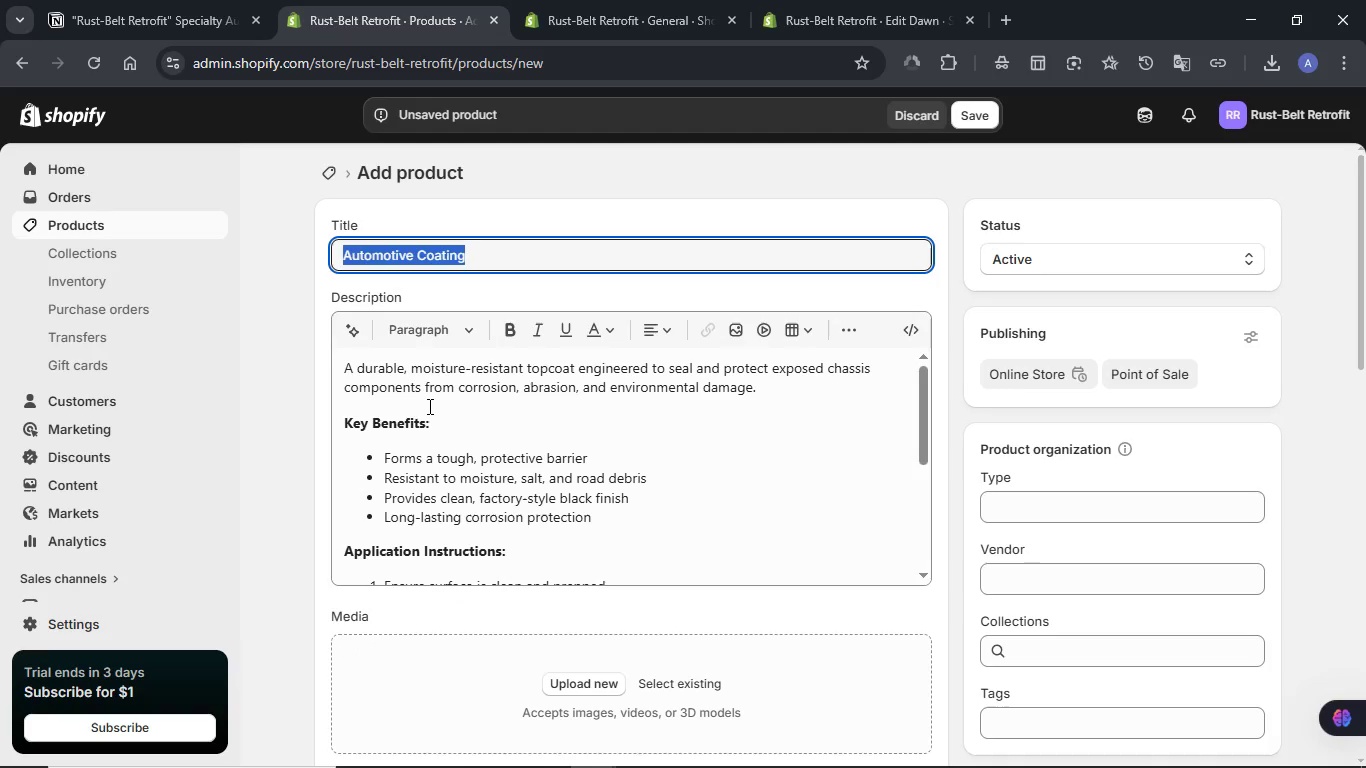 
key(Control+V)
 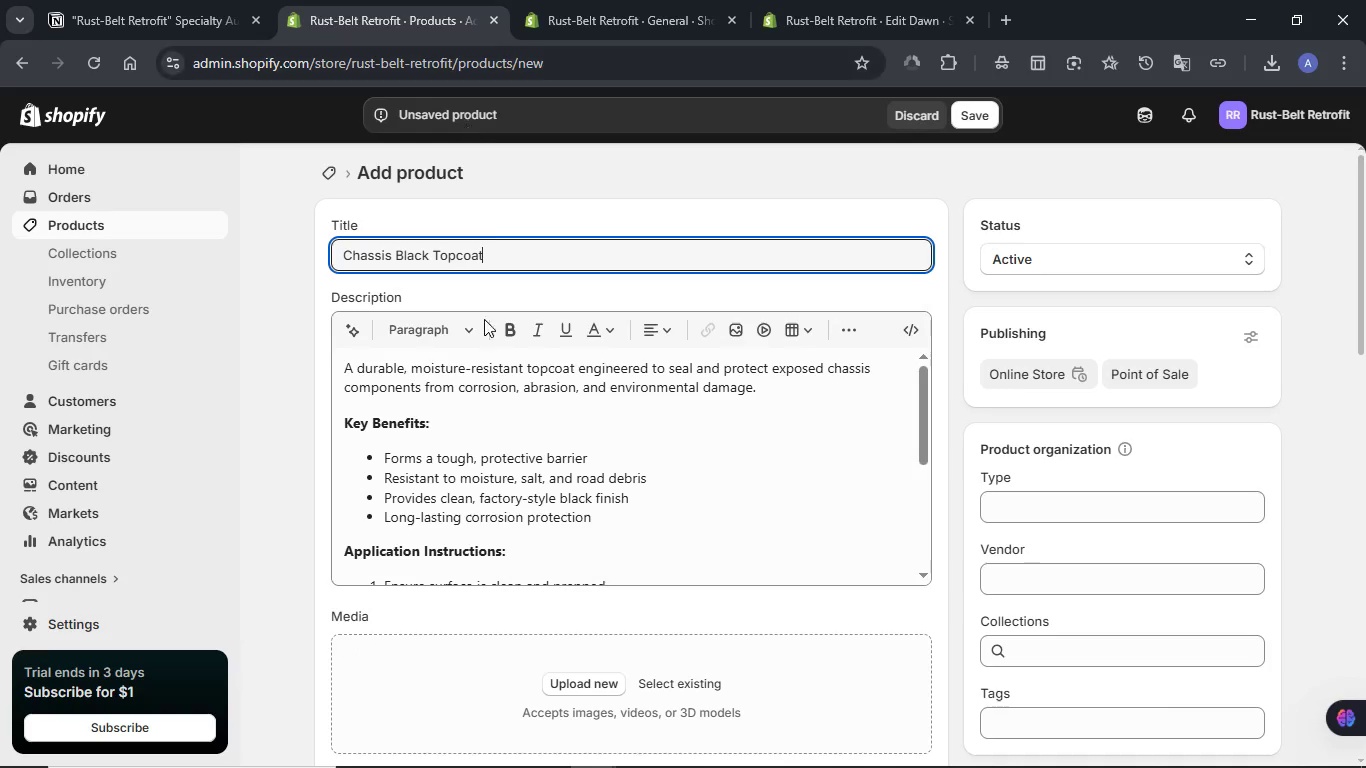 
scroll: coordinate [462, 417], scroll_direction: up, amount: 5.0
 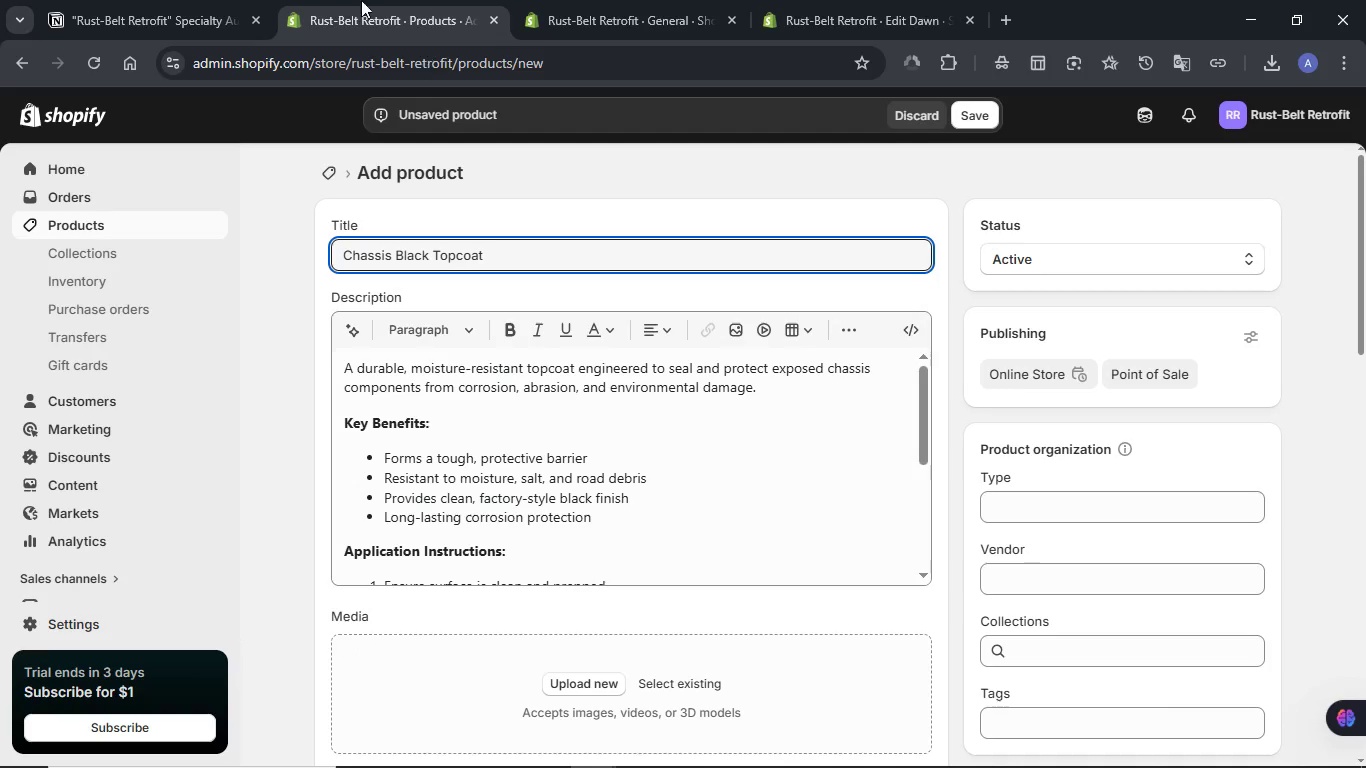 
left_click([215, 0])
 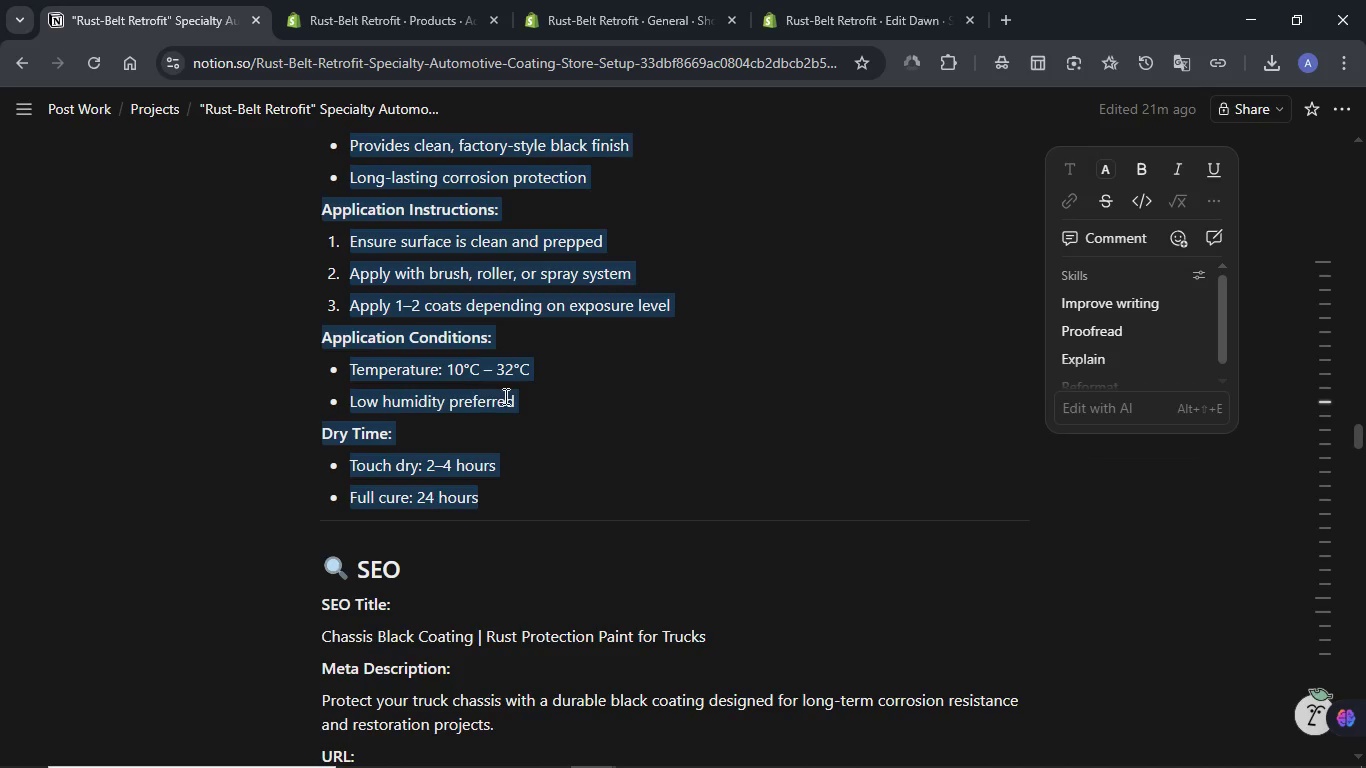 
scroll: coordinate [504, 396], scroll_direction: up, amount: 4.0
 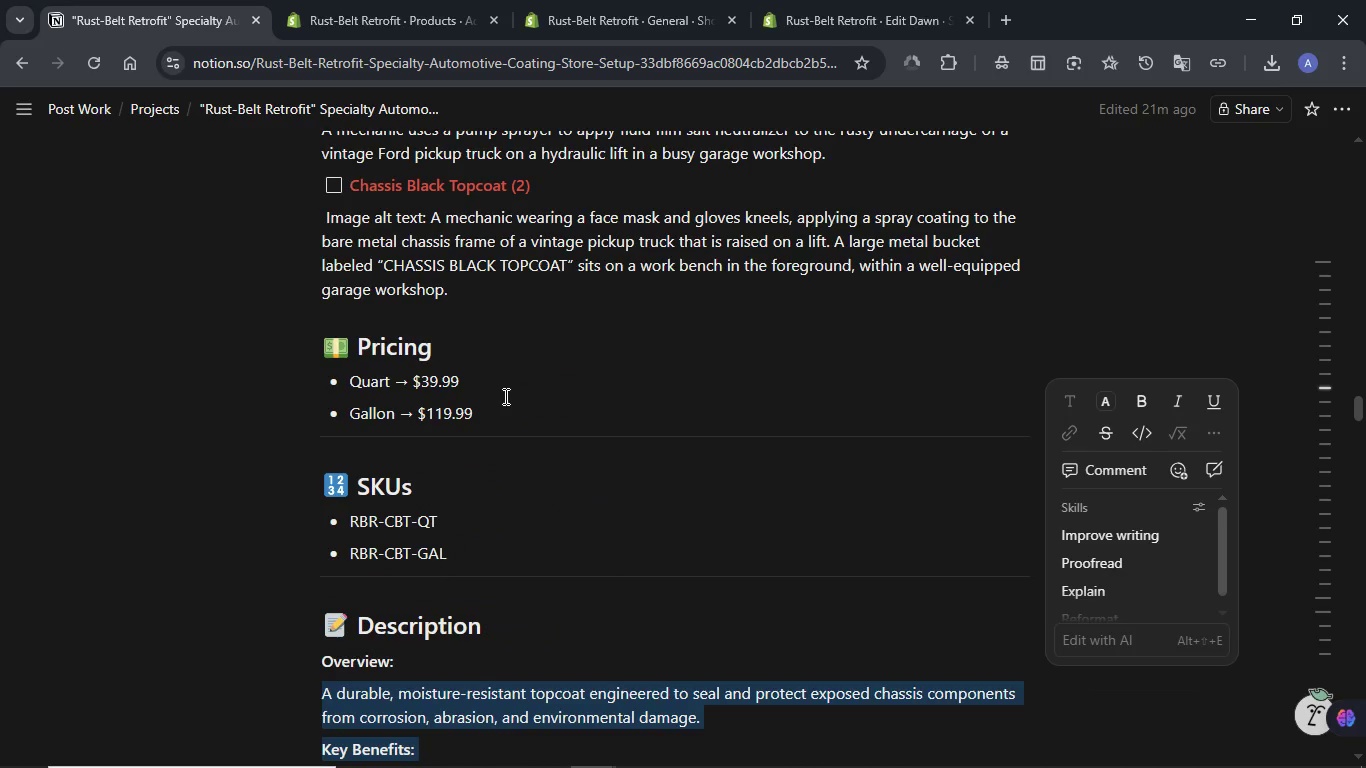 
scroll: coordinate [504, 396], scroll_direction: down, amount: 2.0
 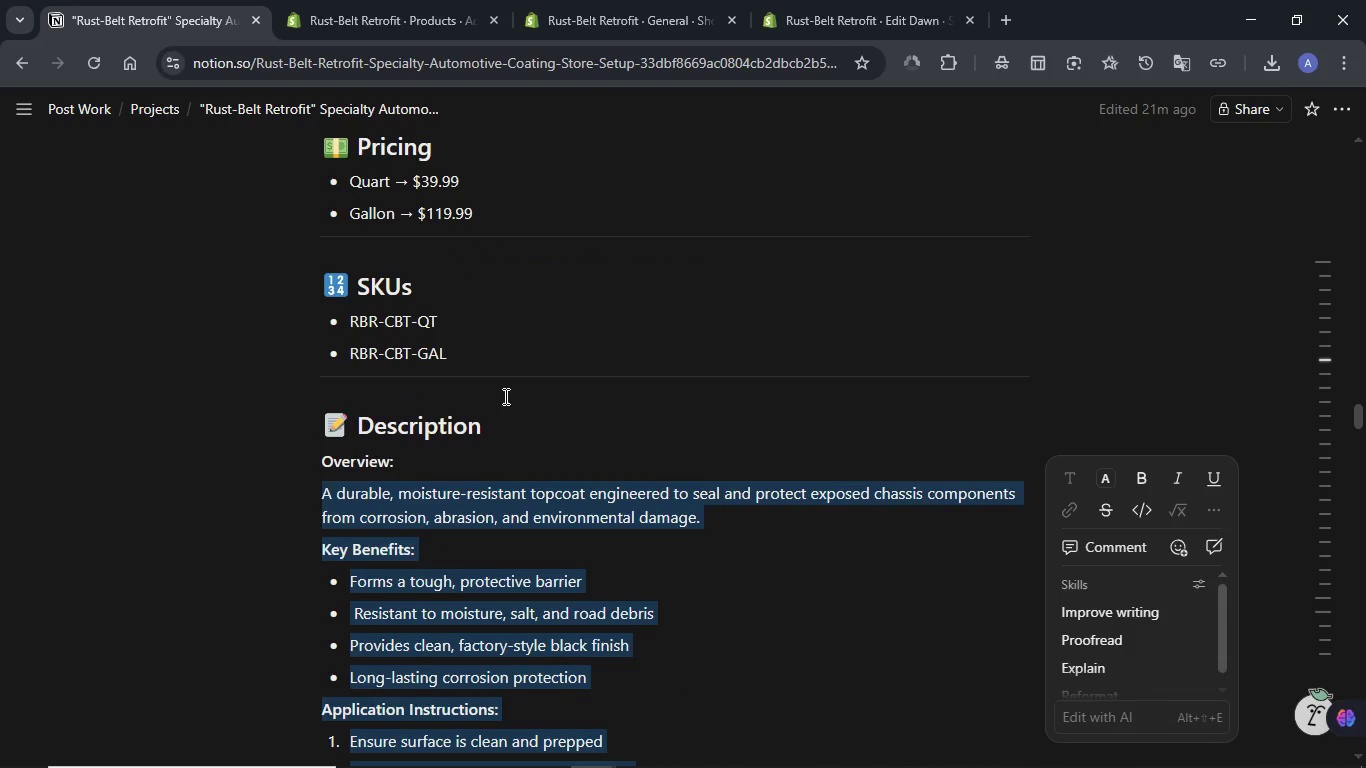 
left_click([368, 4])
 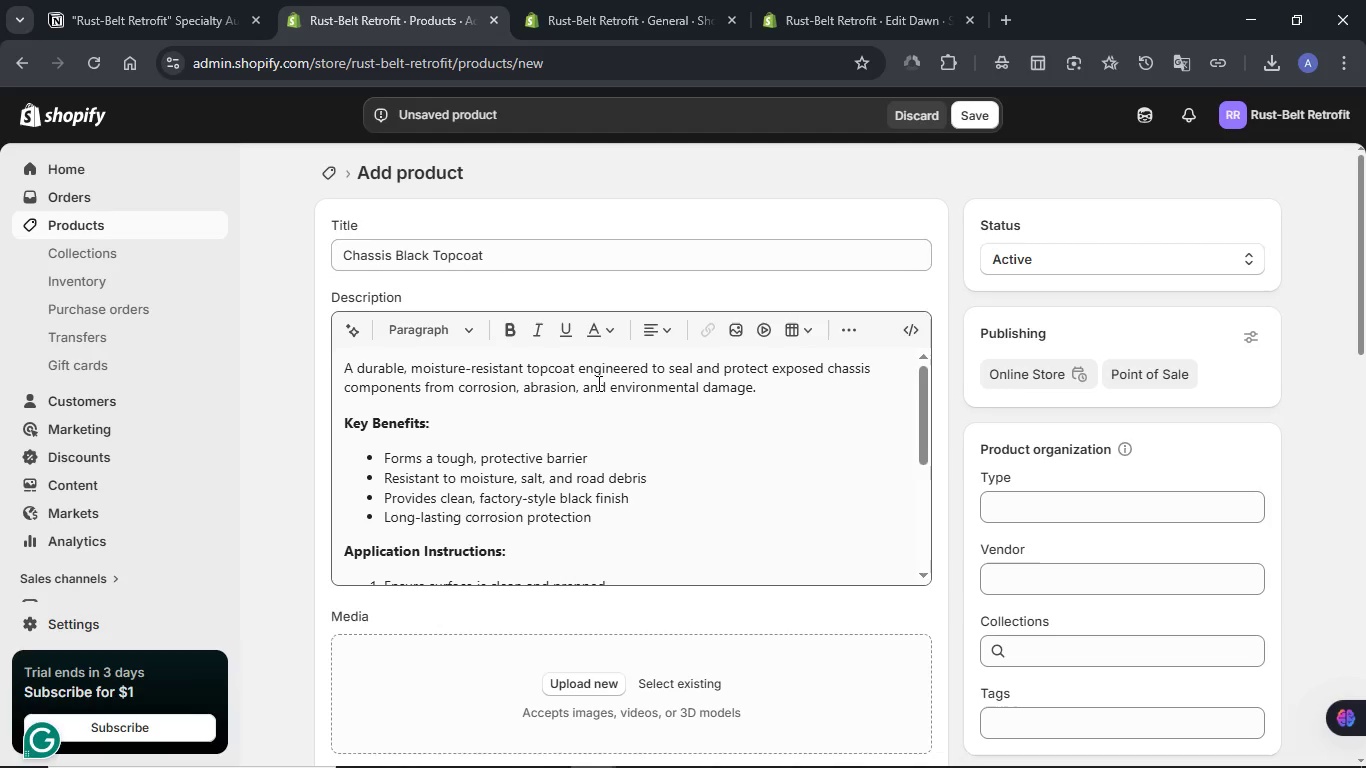 
scroll: coordinate [597, 383], scroll_direction: down, amount: 2.0
 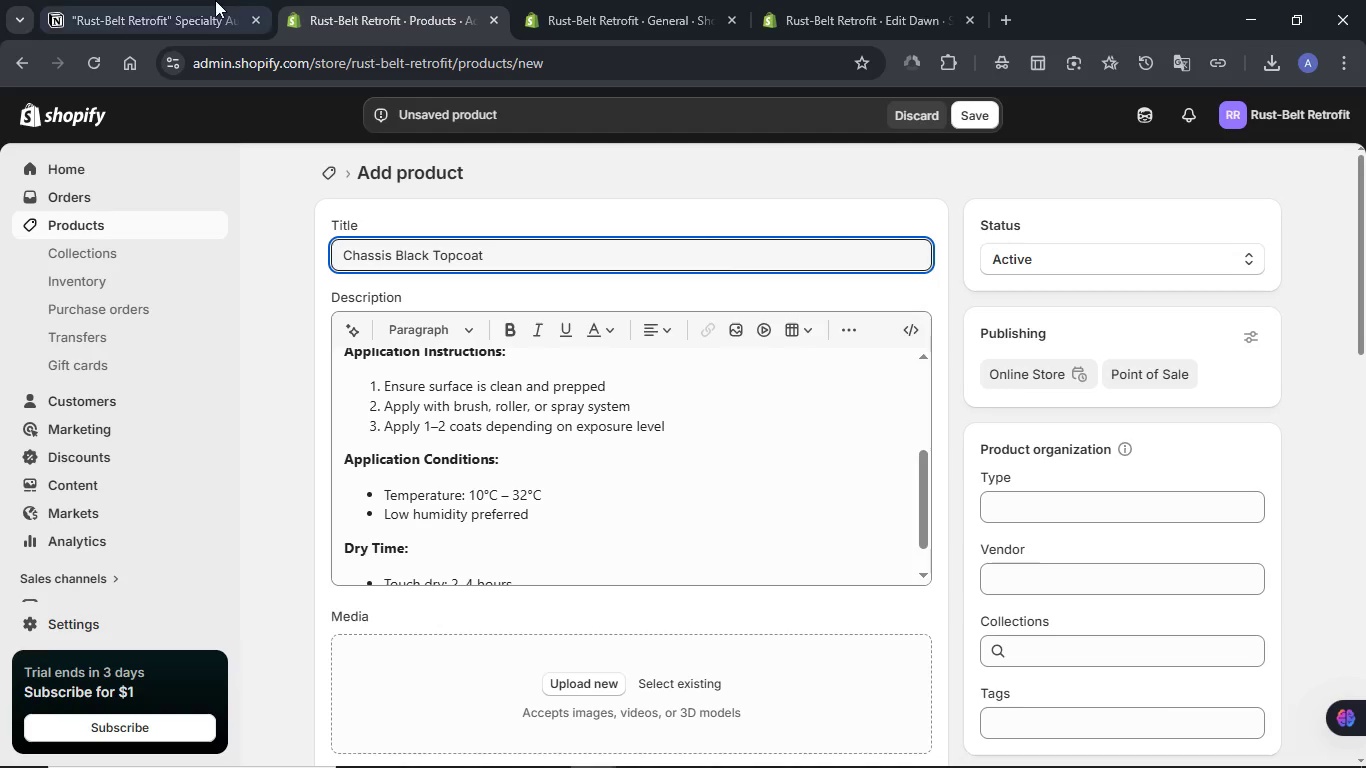 
left_click([193, 0])
 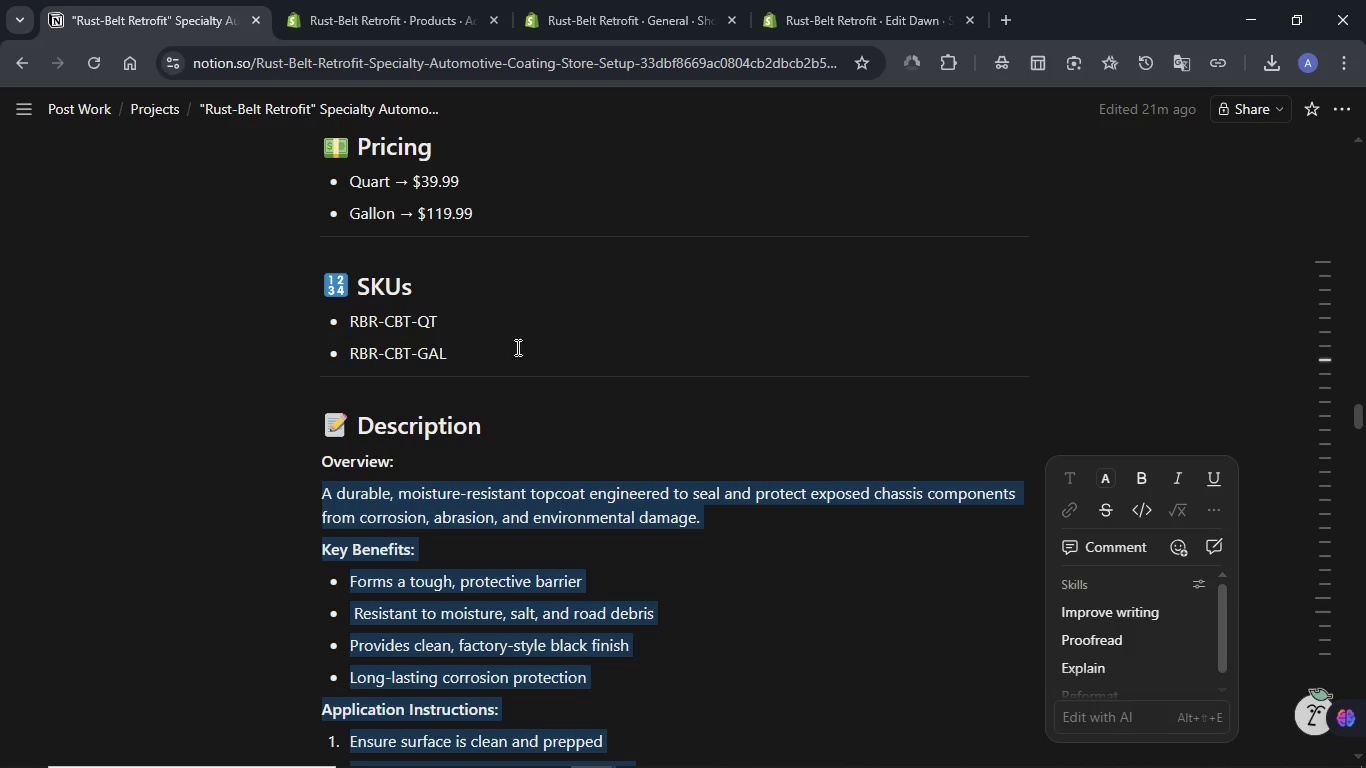 
scroll: coordinate [514, 333], scroll_direction: up, amount: 2.0
 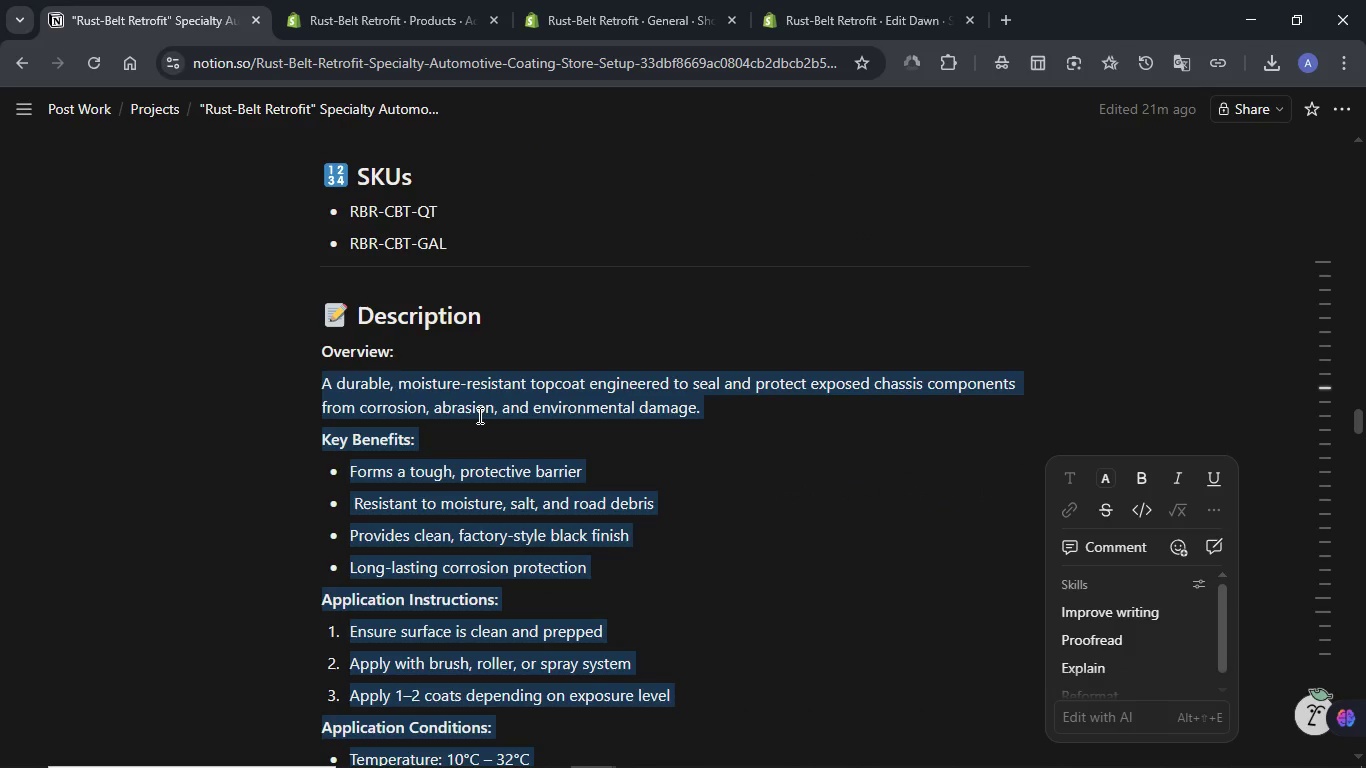 
left_click([483, 384])
 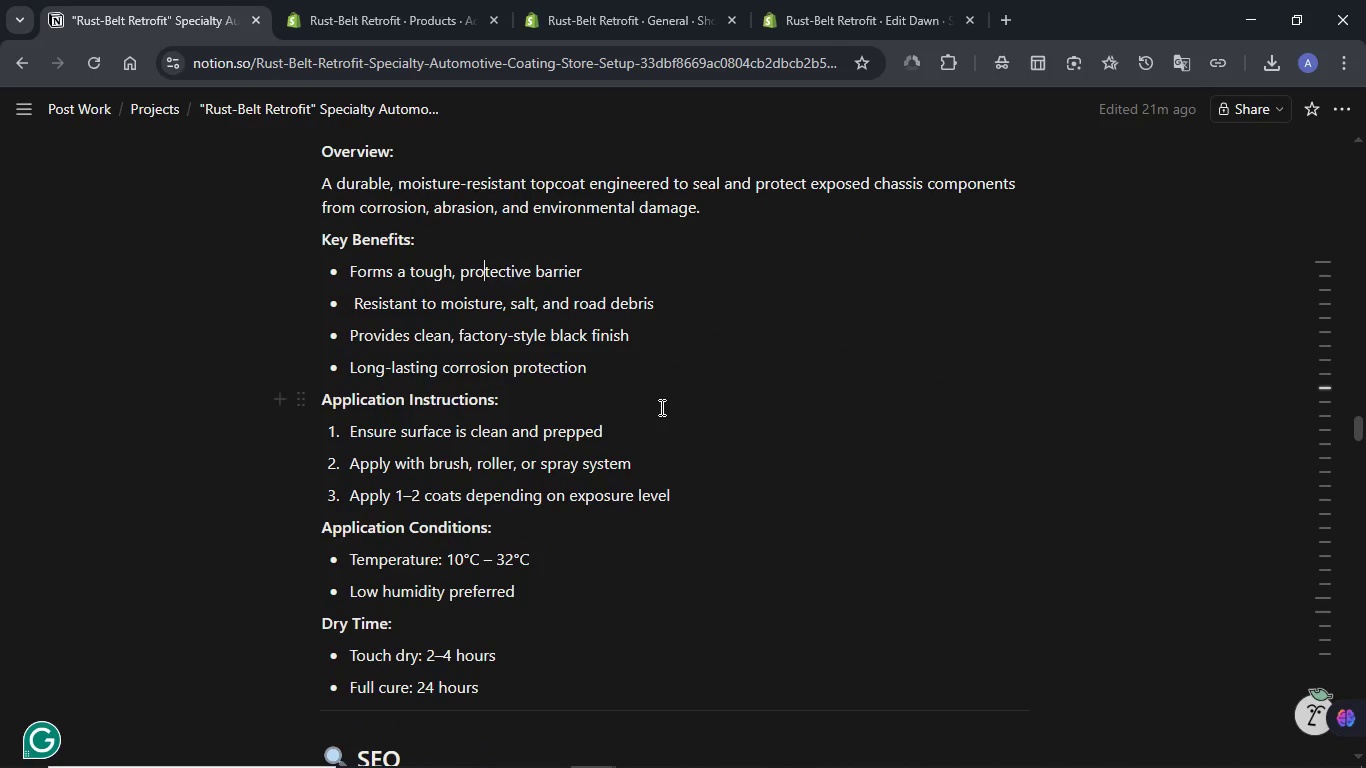 
scroll: coordinate [483, 384], scroll_direction: down, amount: 1.0
 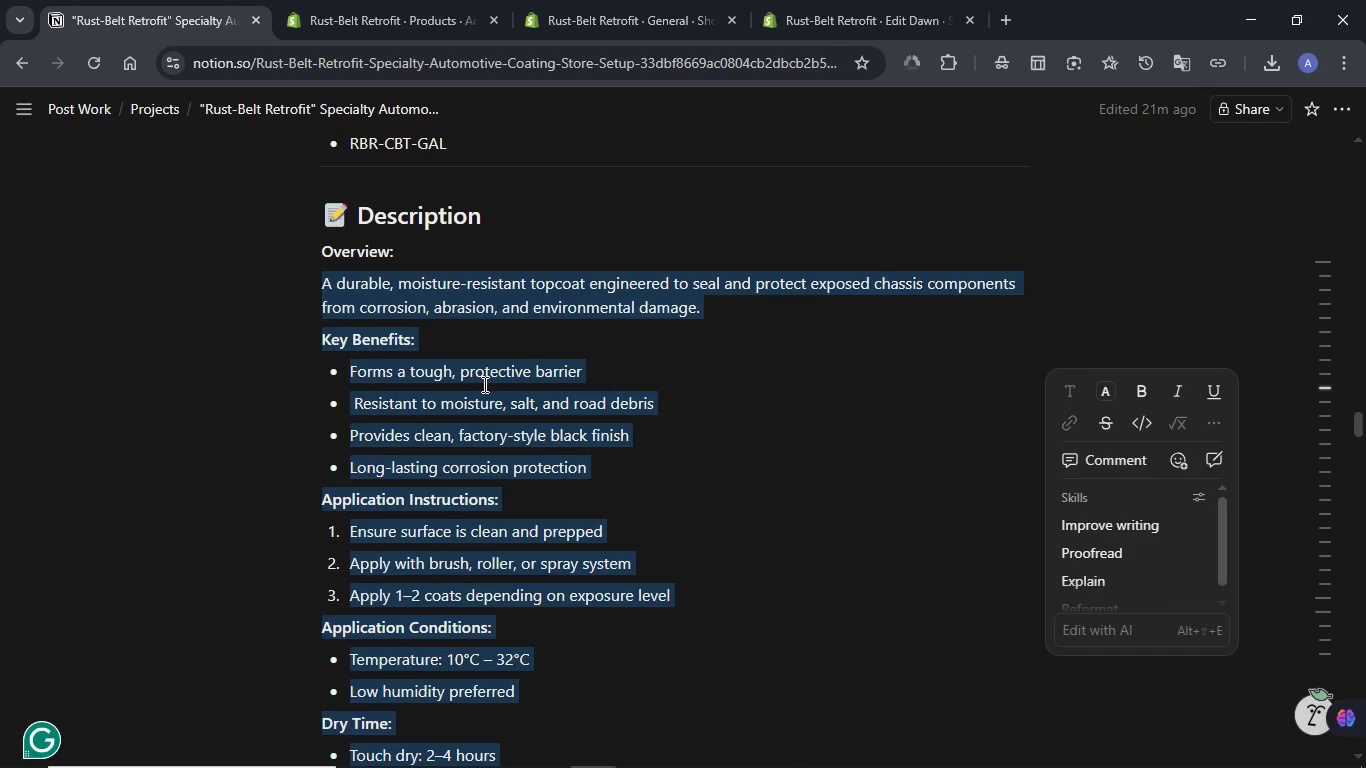 
scroll: coordinate [660, 407], scroll_direction: up, amount: 6.0
 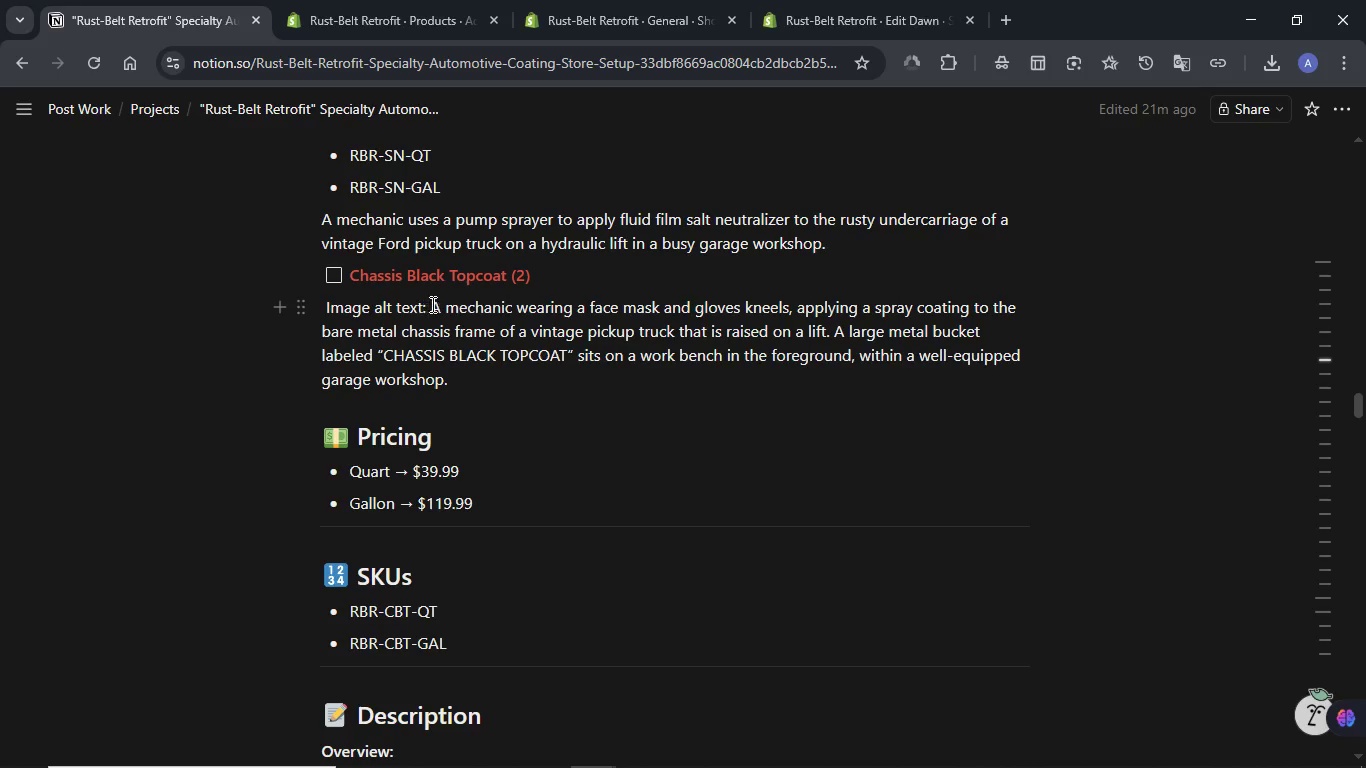 
left_click_drag(start_coordinate=[432, 304], to_coordinate=[449, 385])
 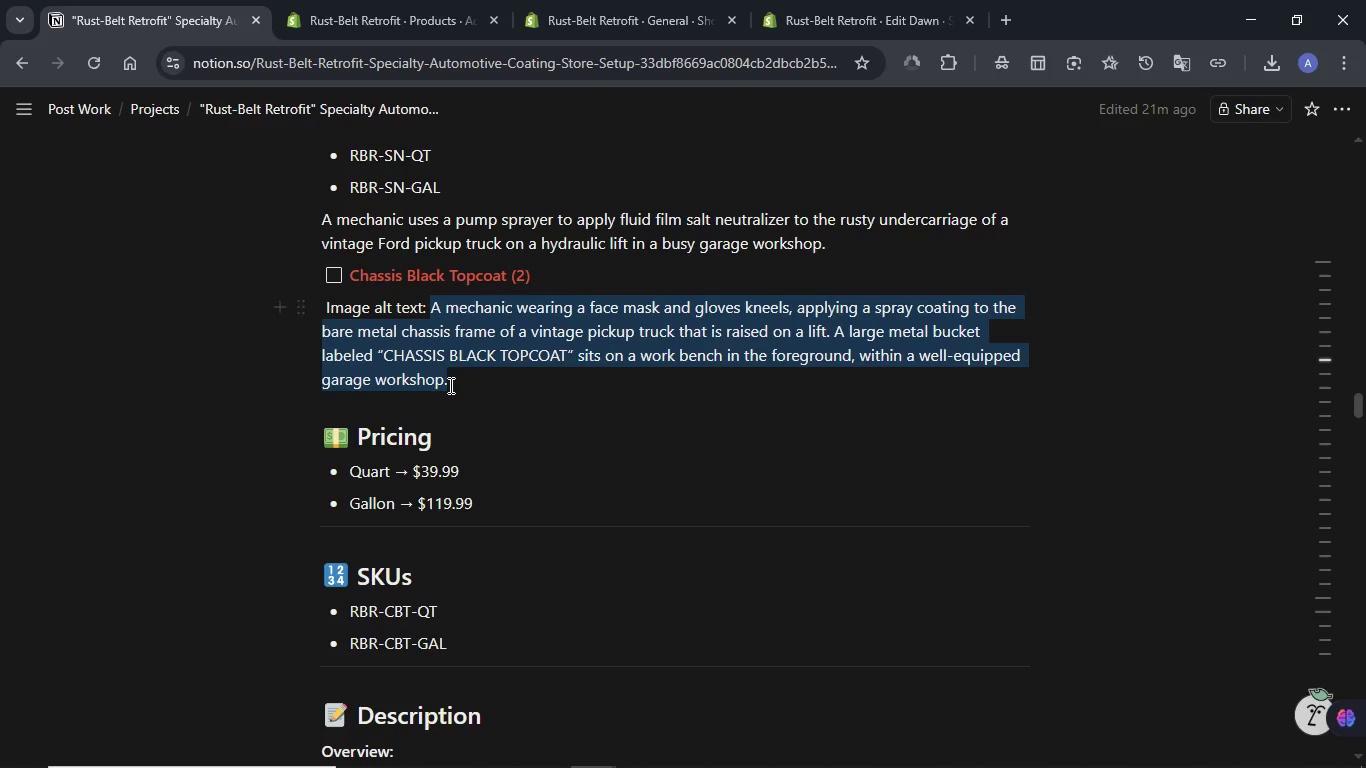 
key(Control+C)
 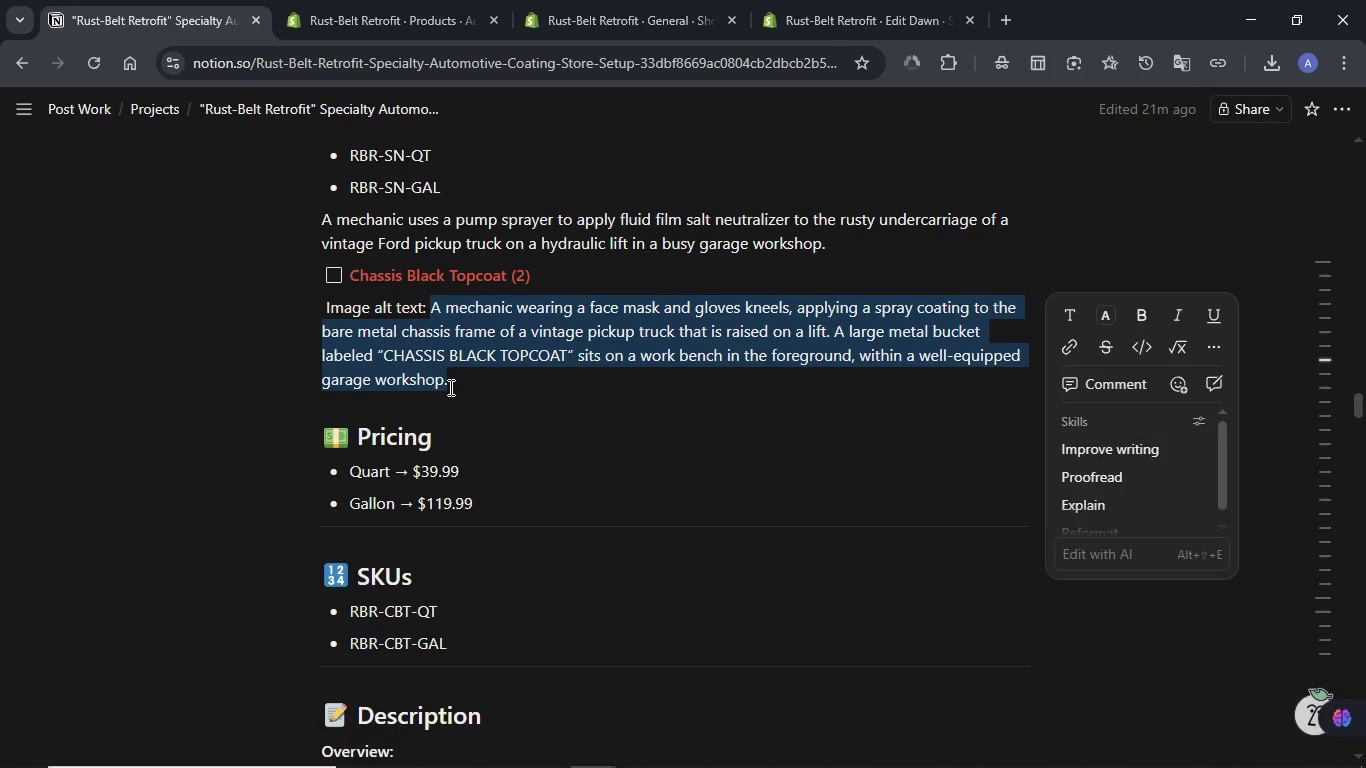 
left_click([339, 0])
 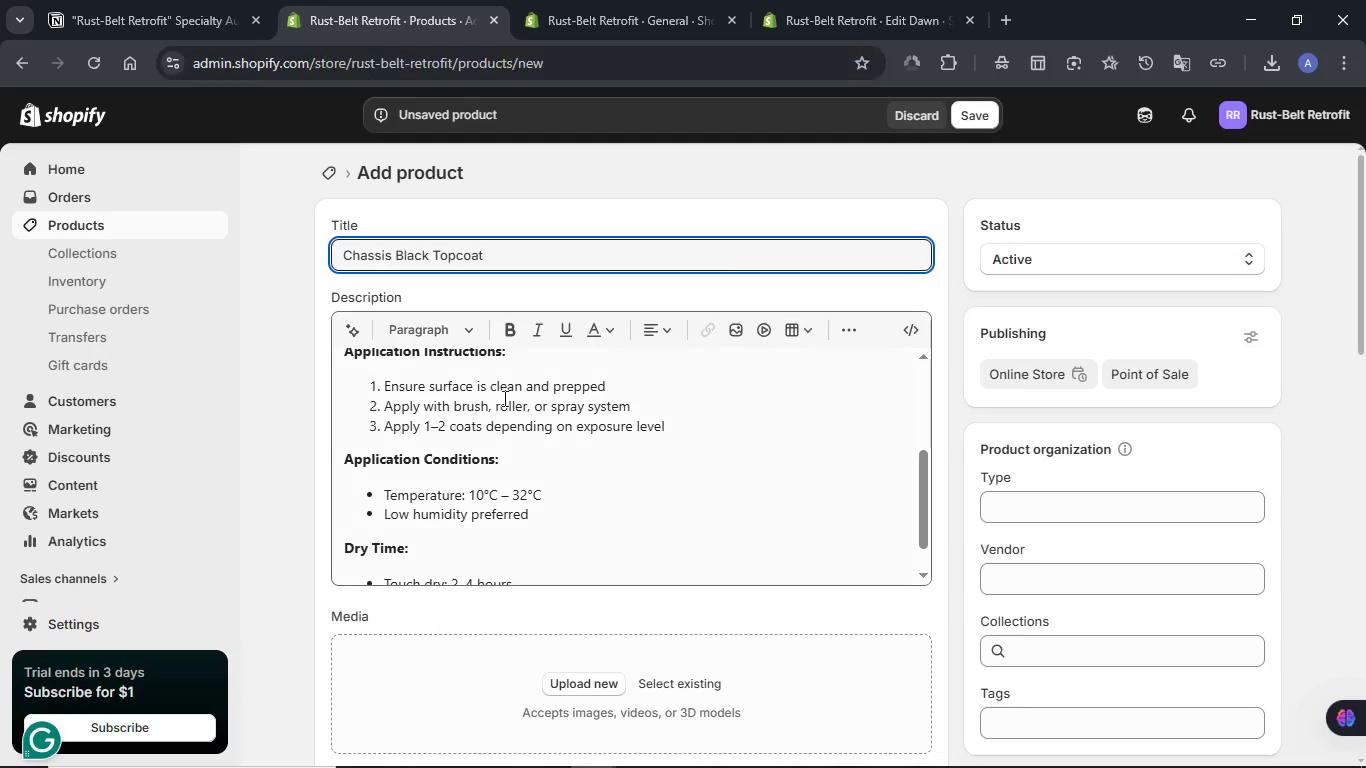 
scroll: coordinate [631, 410], scroll_direction: down, amount: 4.0
 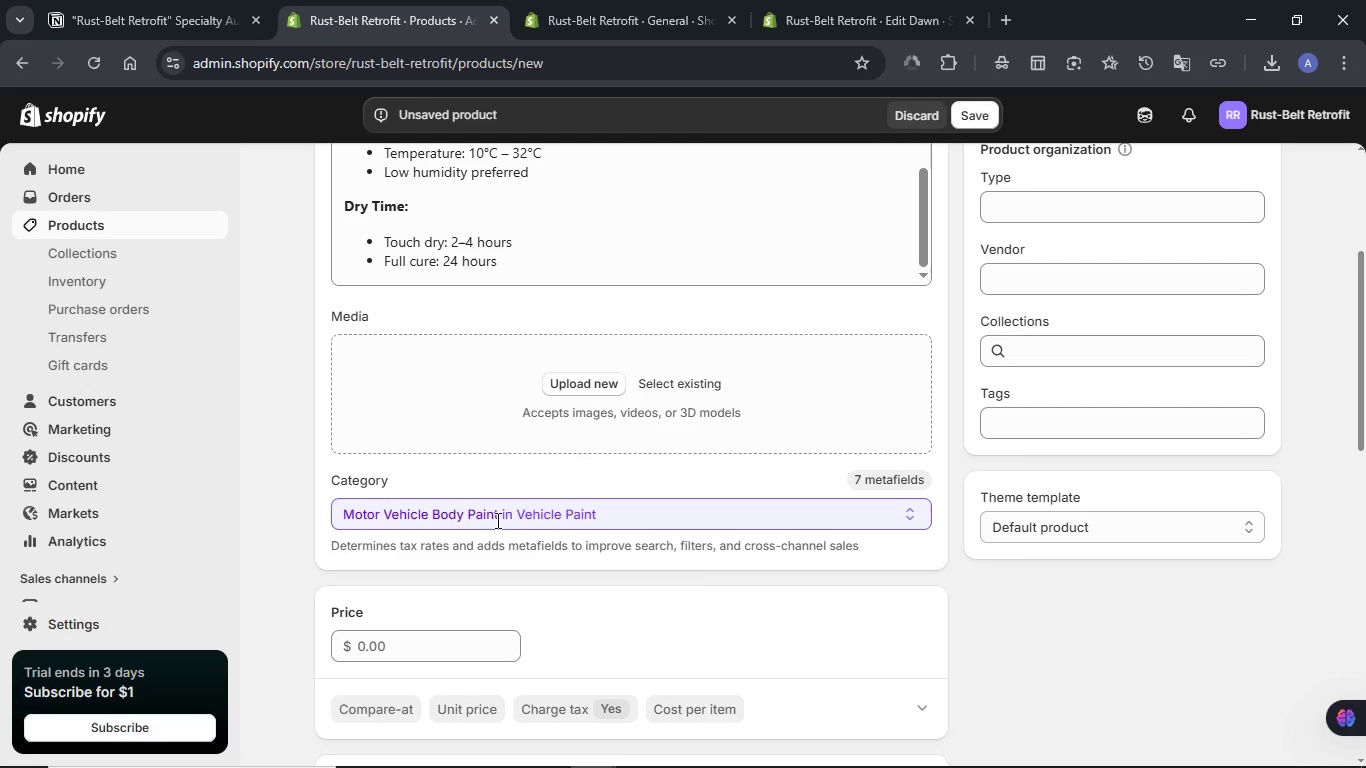 
wait(5.64)
 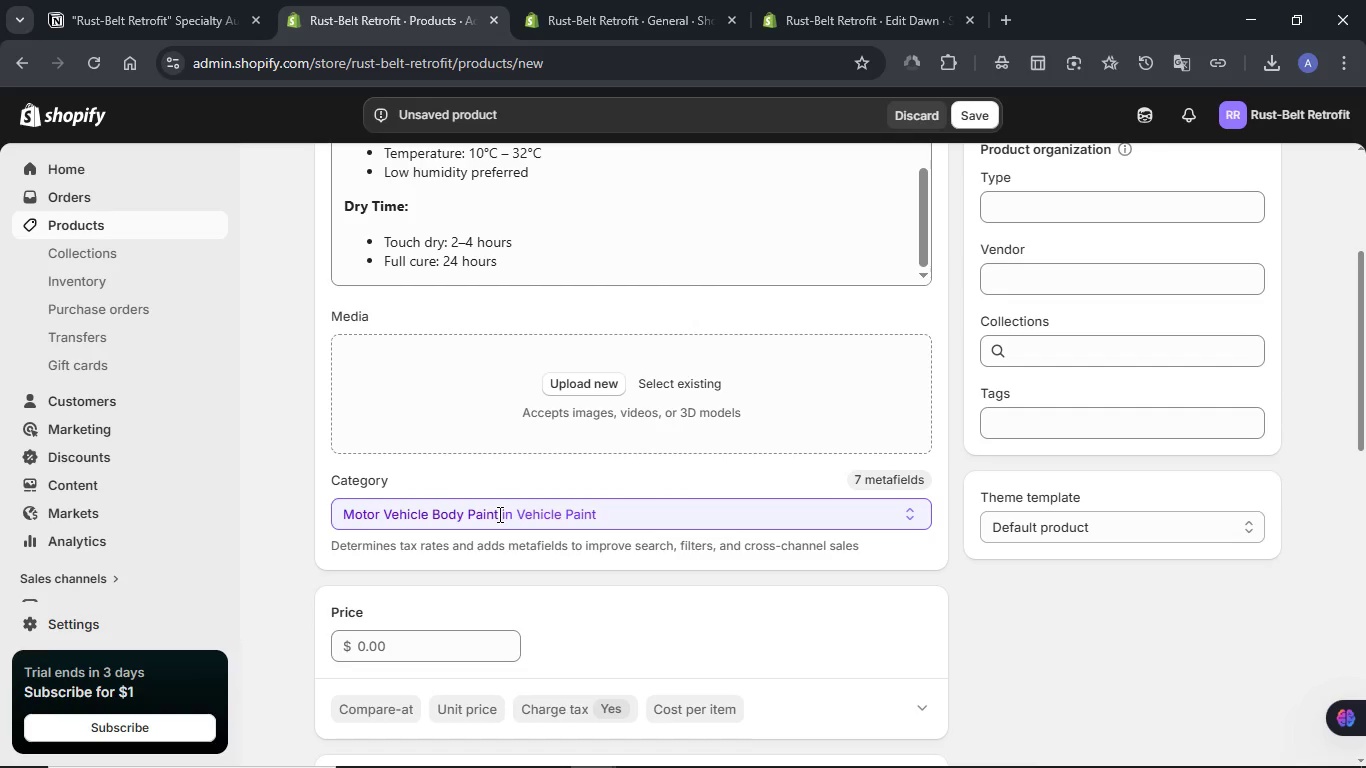 
left_click([628, 522])
 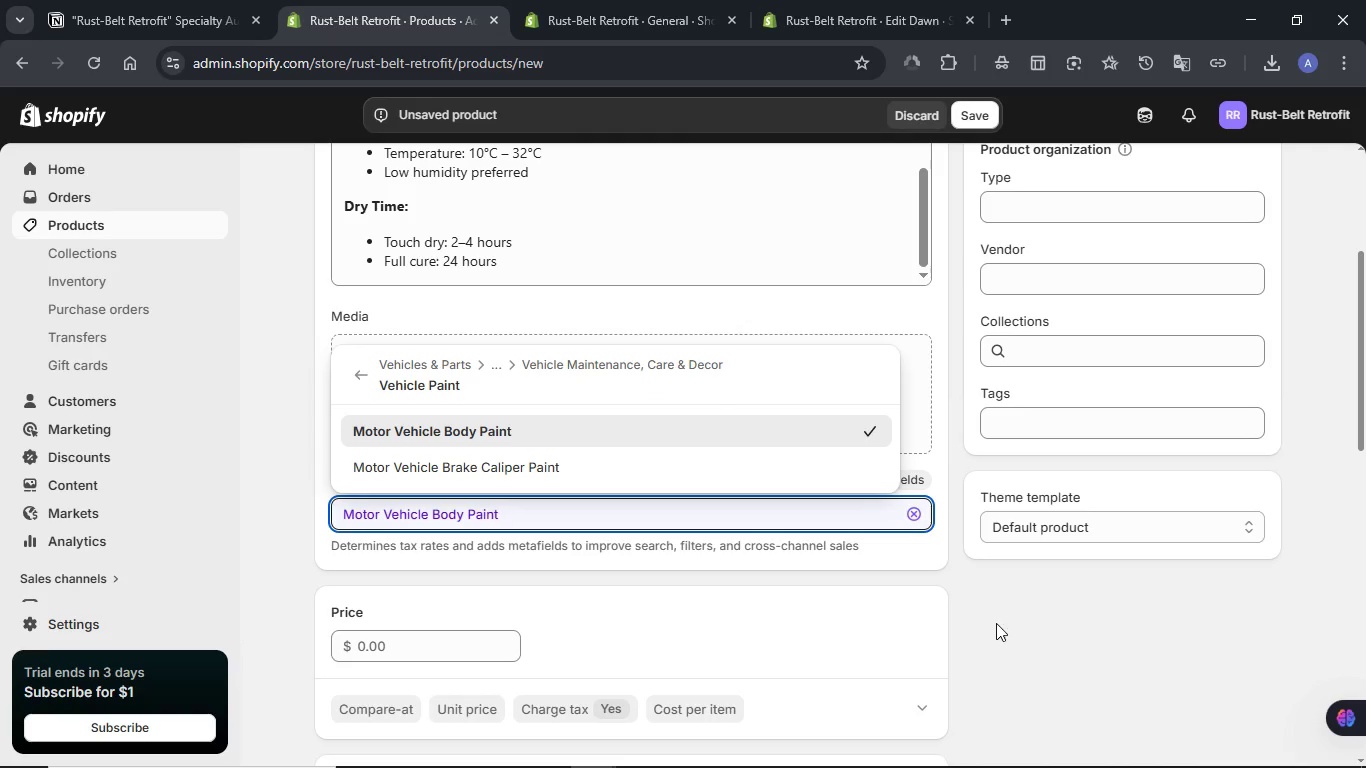 
wait(5.56)
 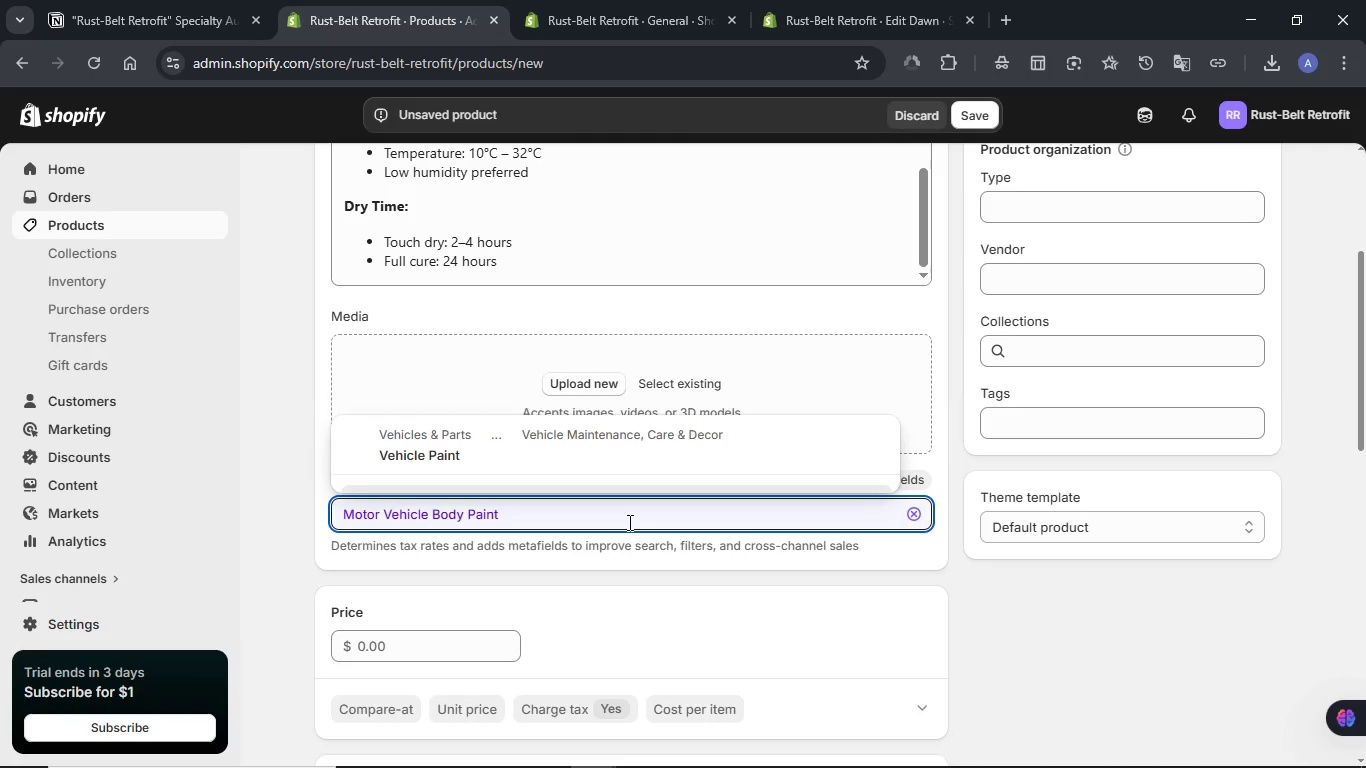 
left_click([589, 386])
 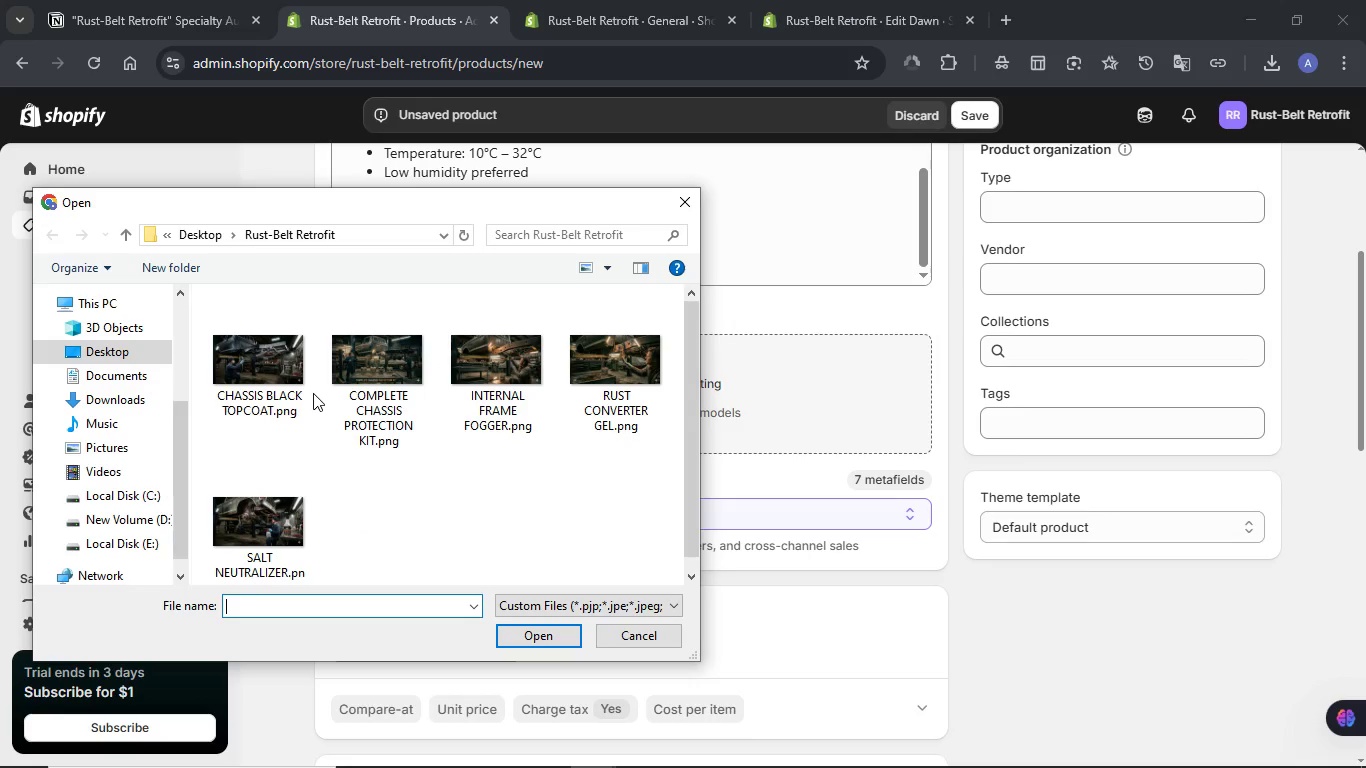 
wait(7.3)
 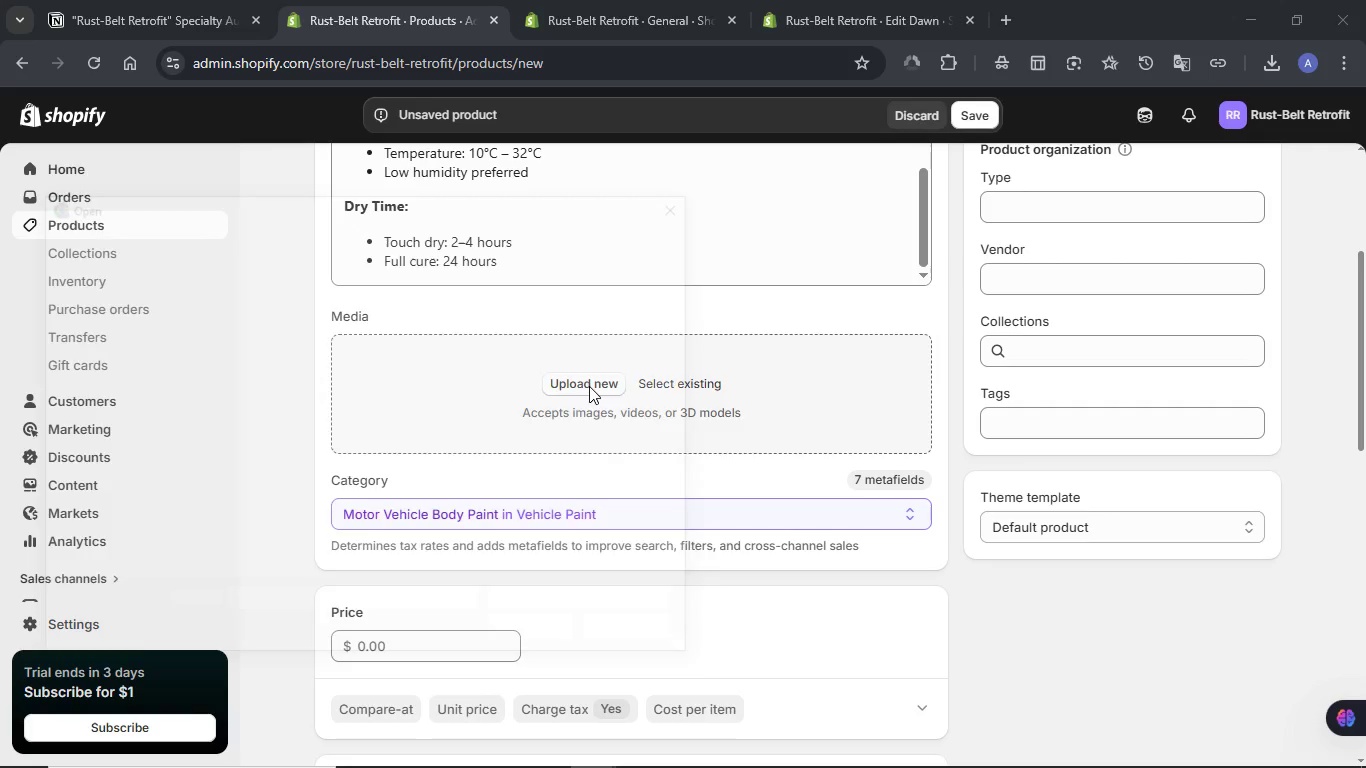 
key(Meta+V)
 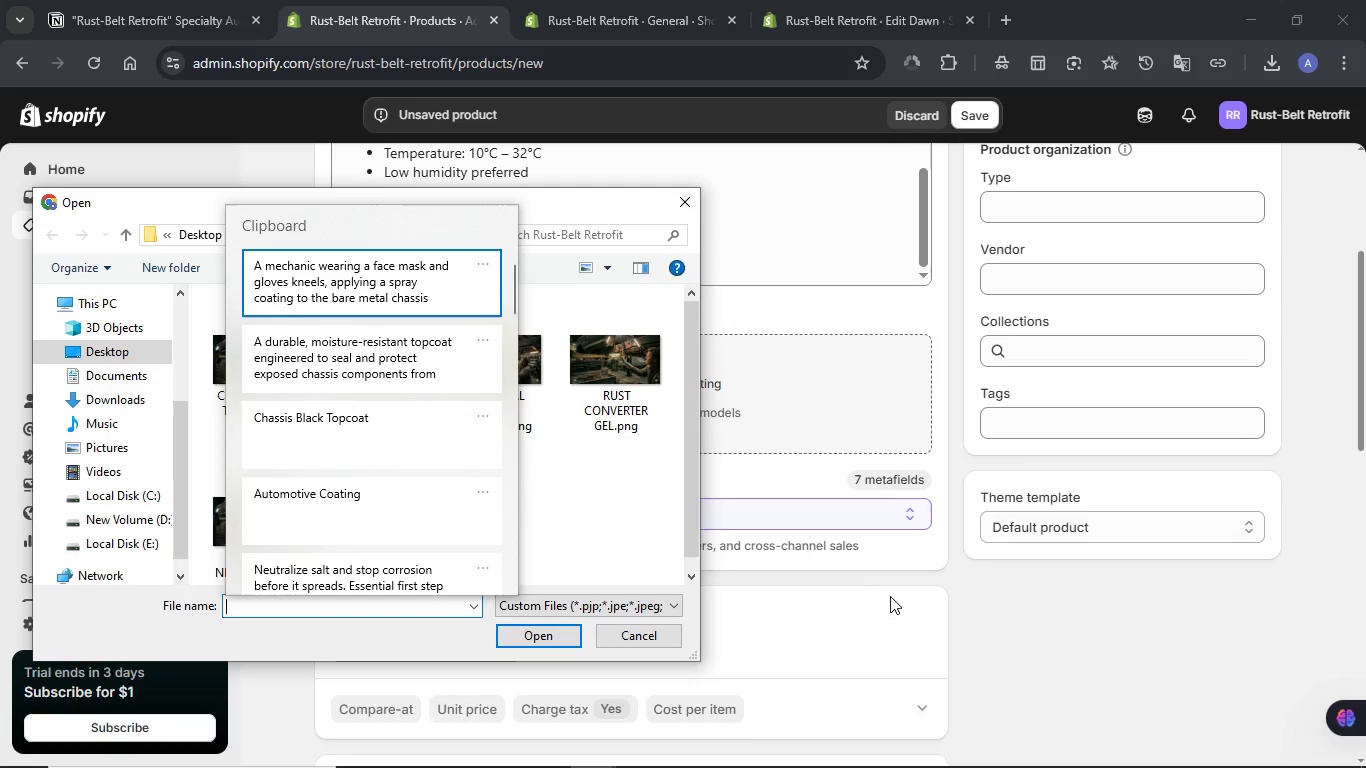 
left_click([901, 598])
 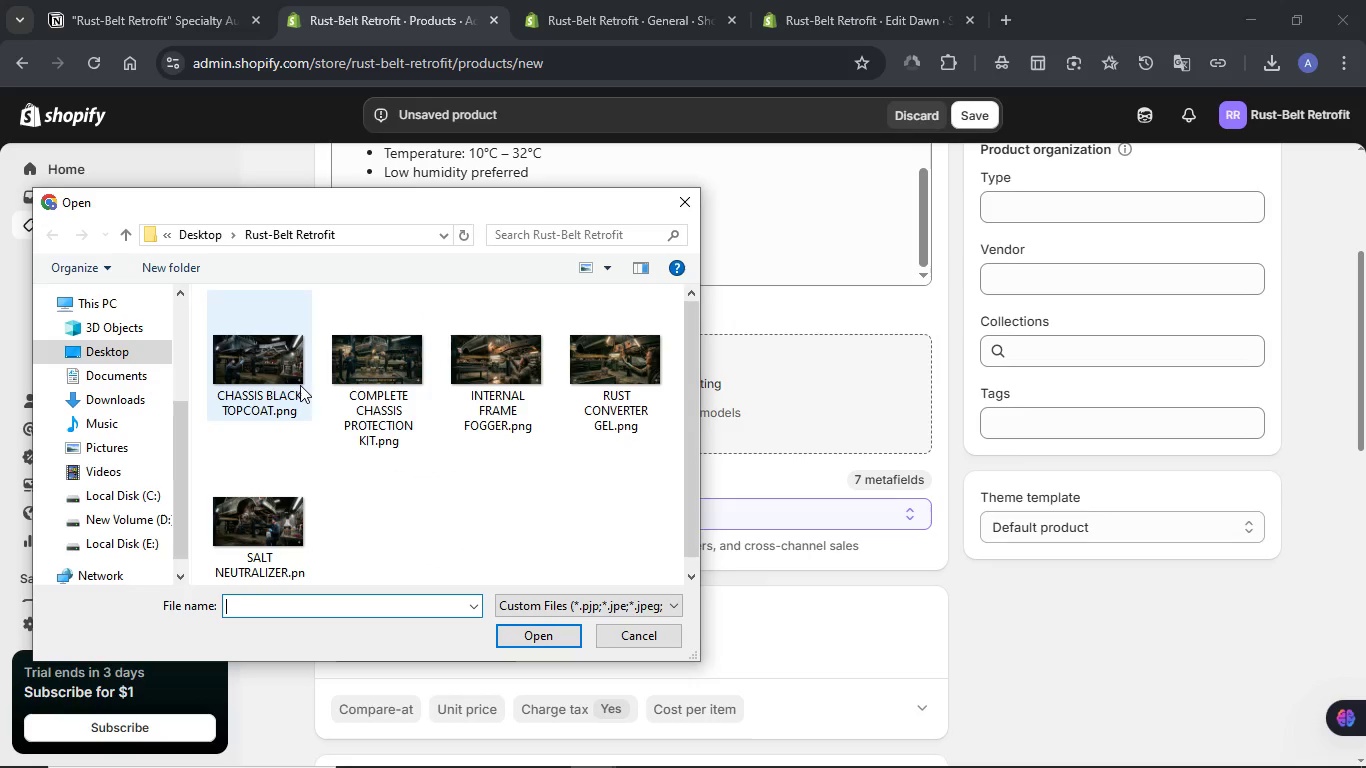 
left_click([272, 383])
 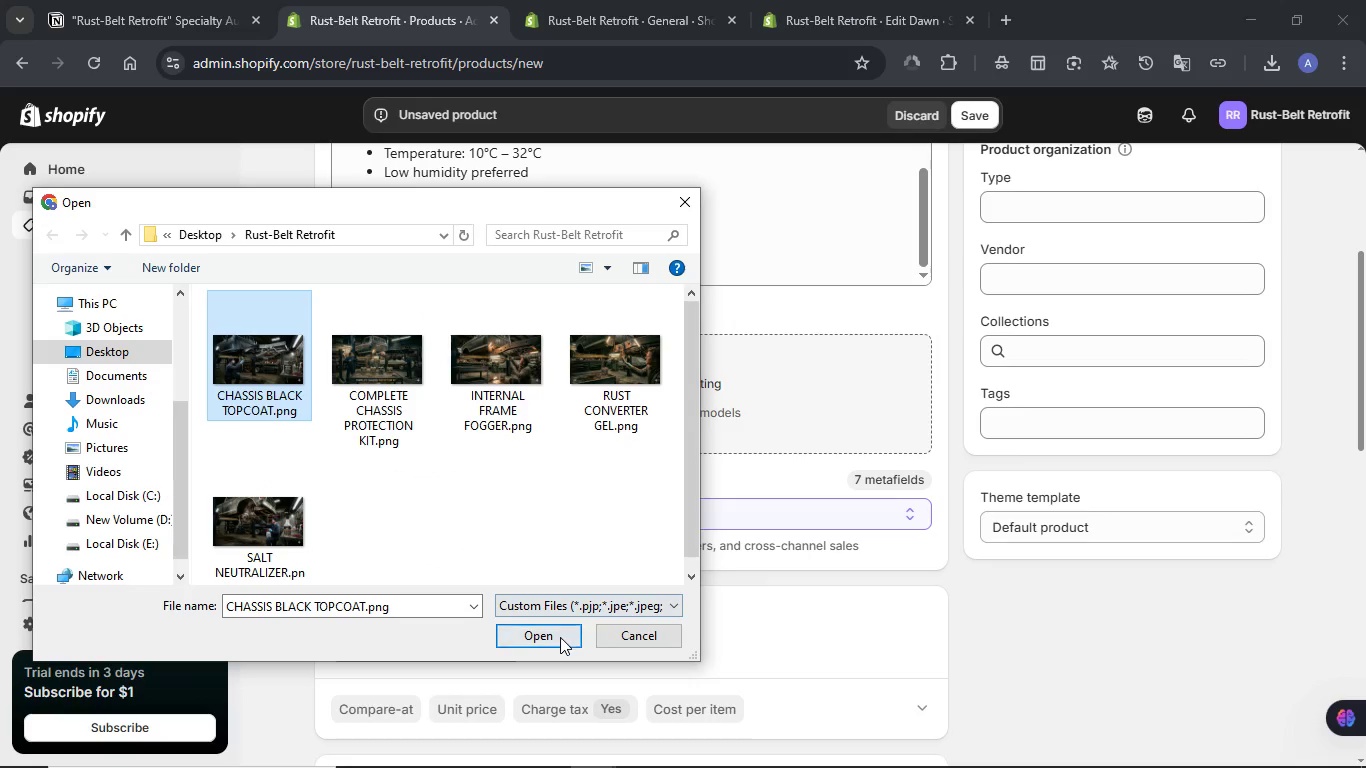 
left_click([560, 637])
 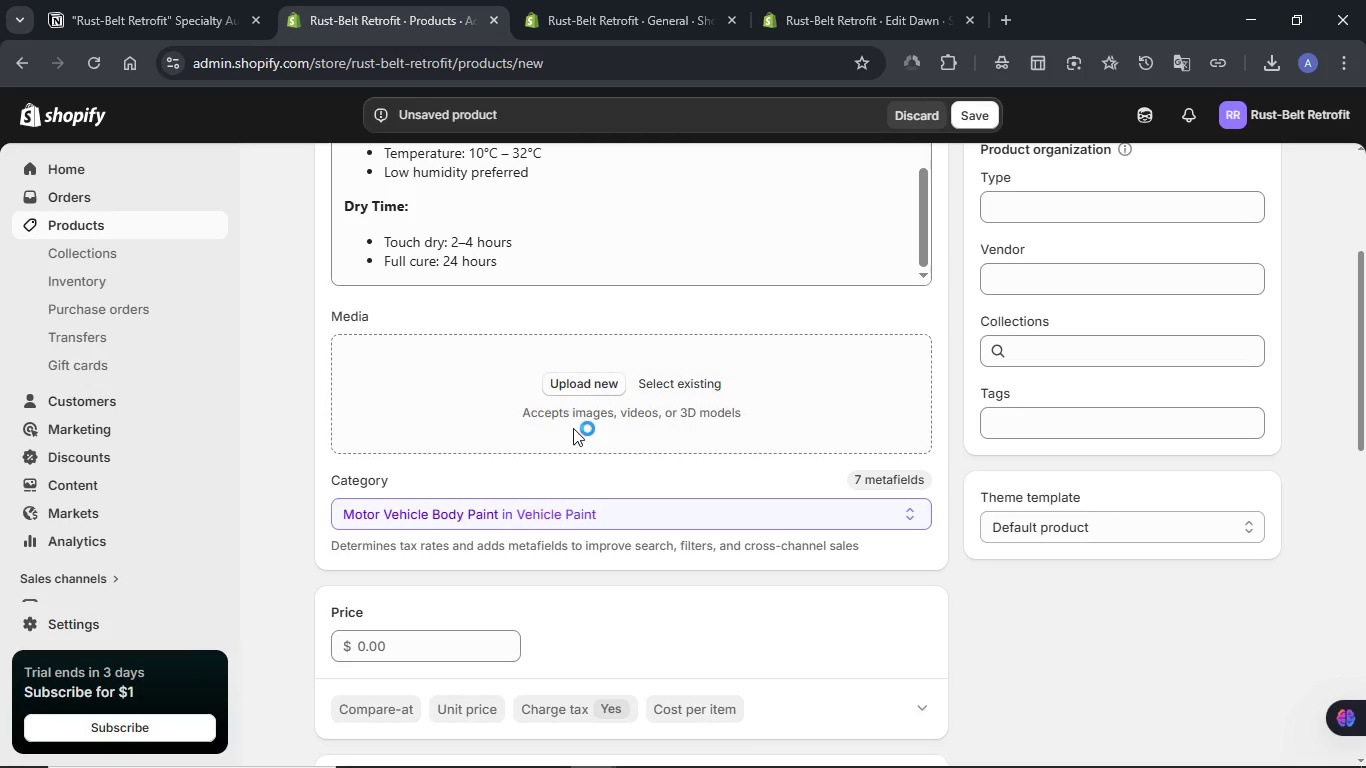 
mouse_move([552, 416])
 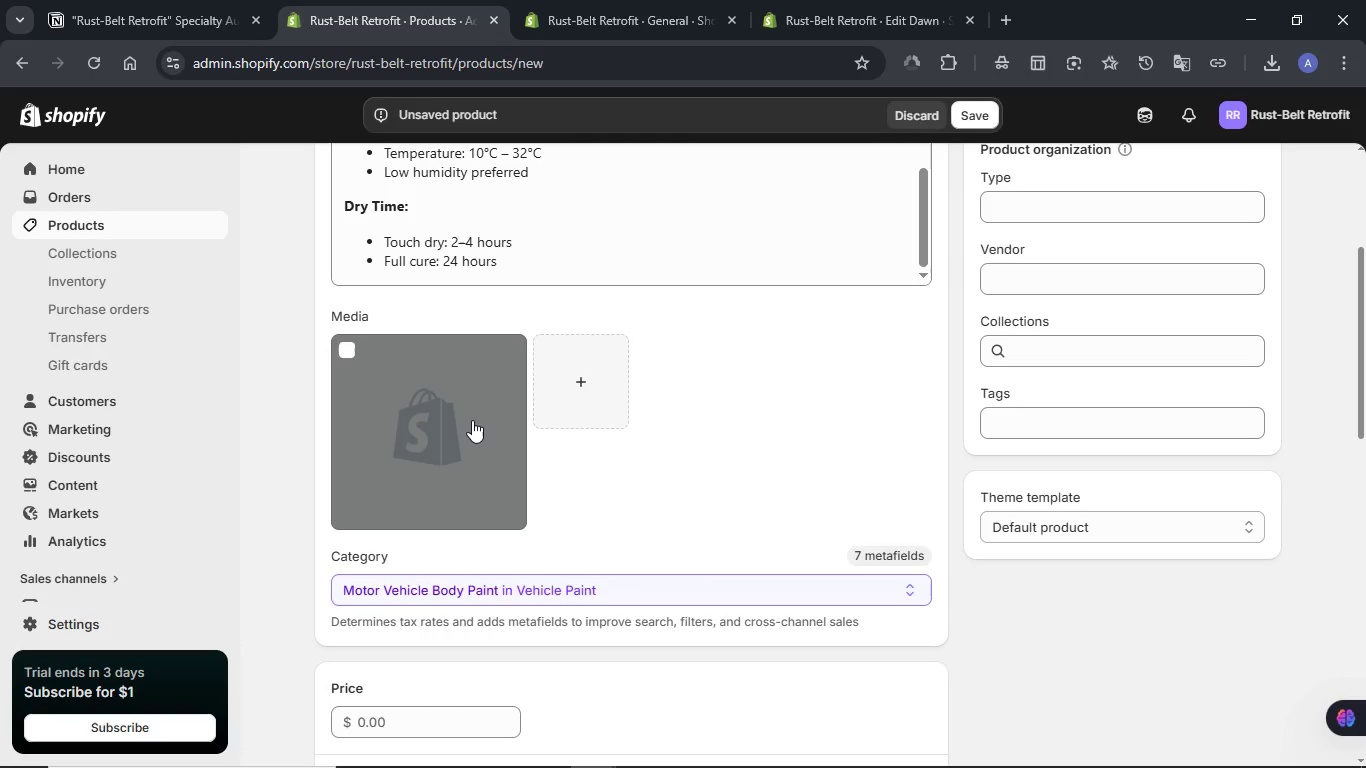 
left_click([472, 420])
 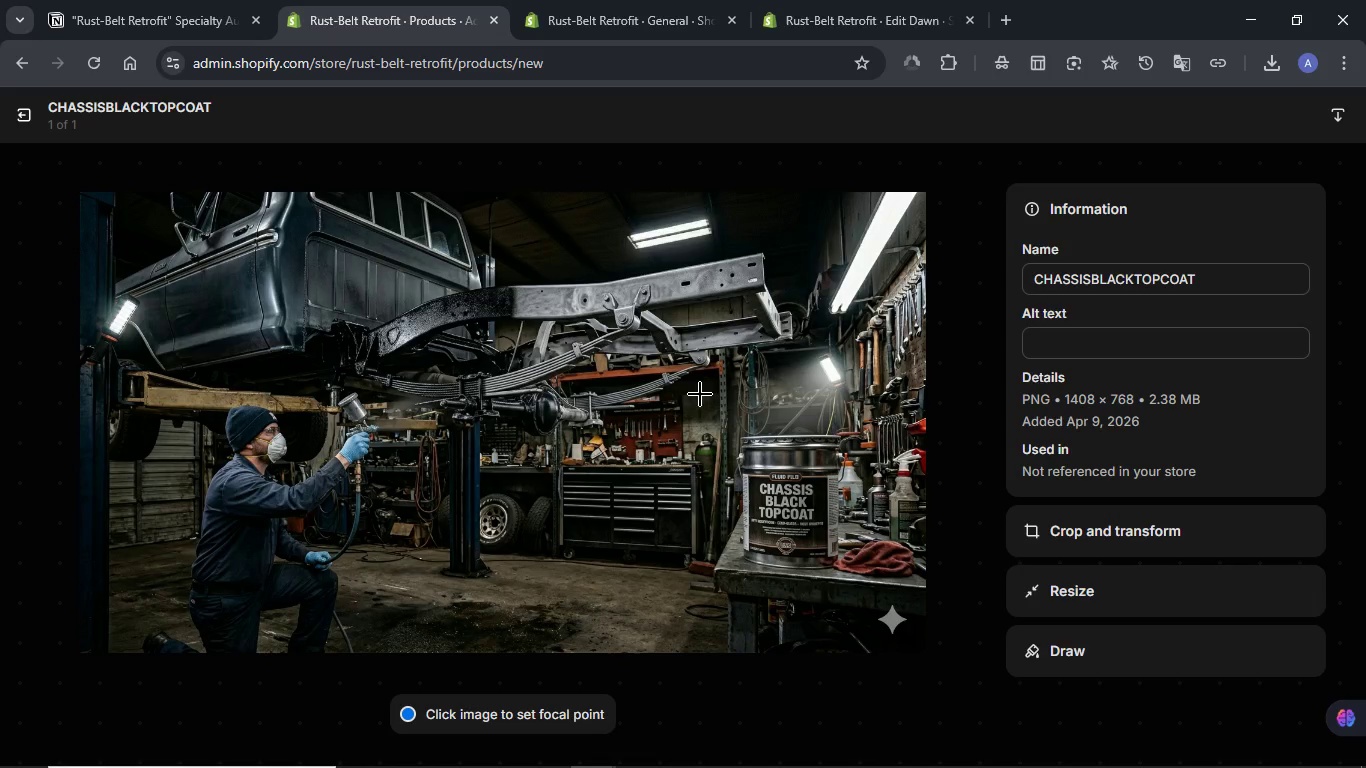 
left_click([1116, 348])
 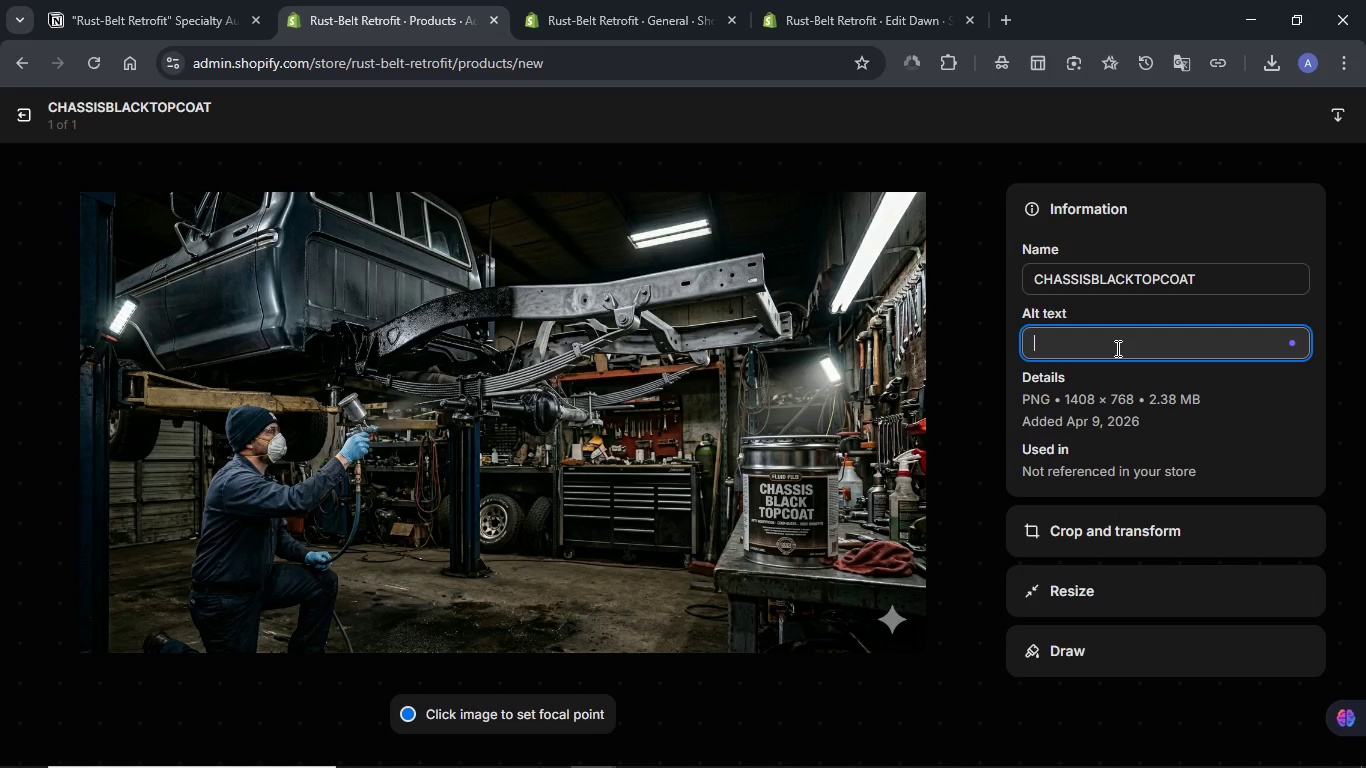 
key(Meta+V)
 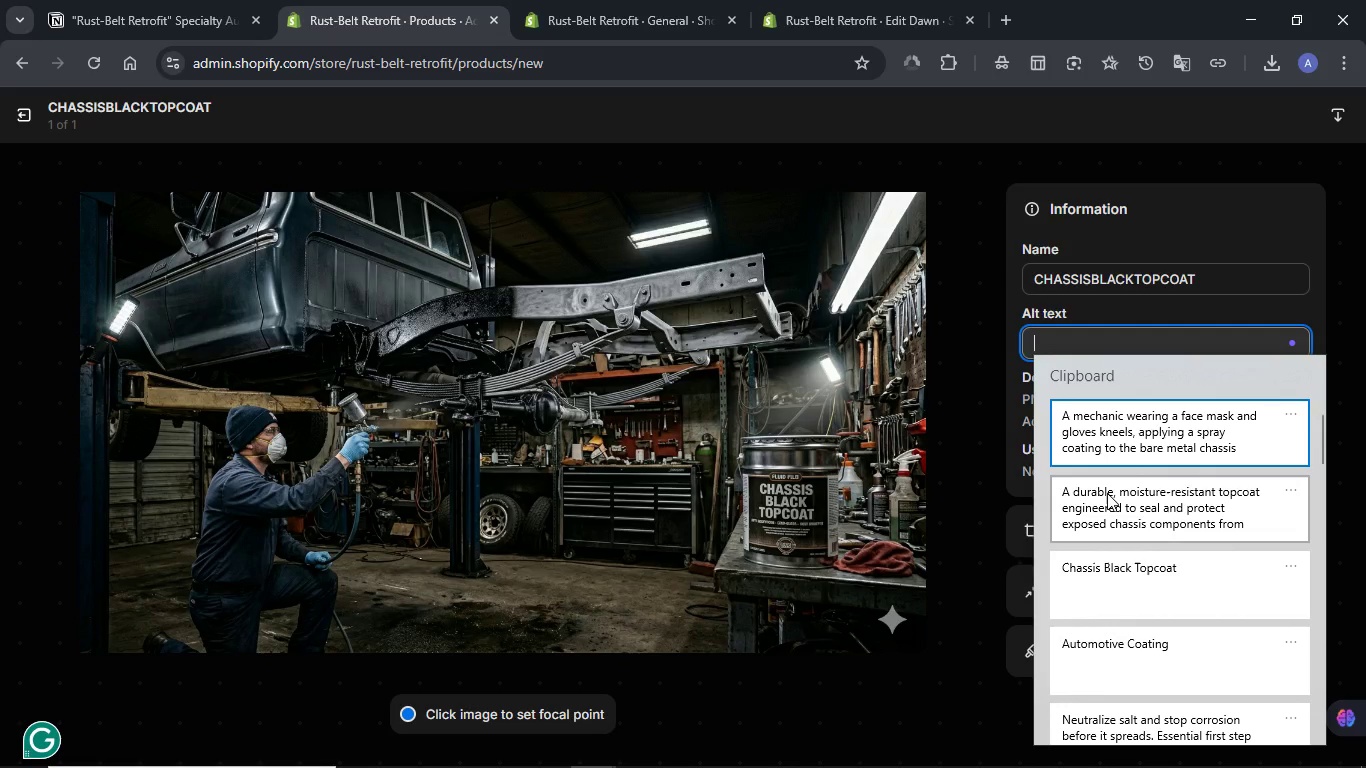 
left_click([1104, 431])
 